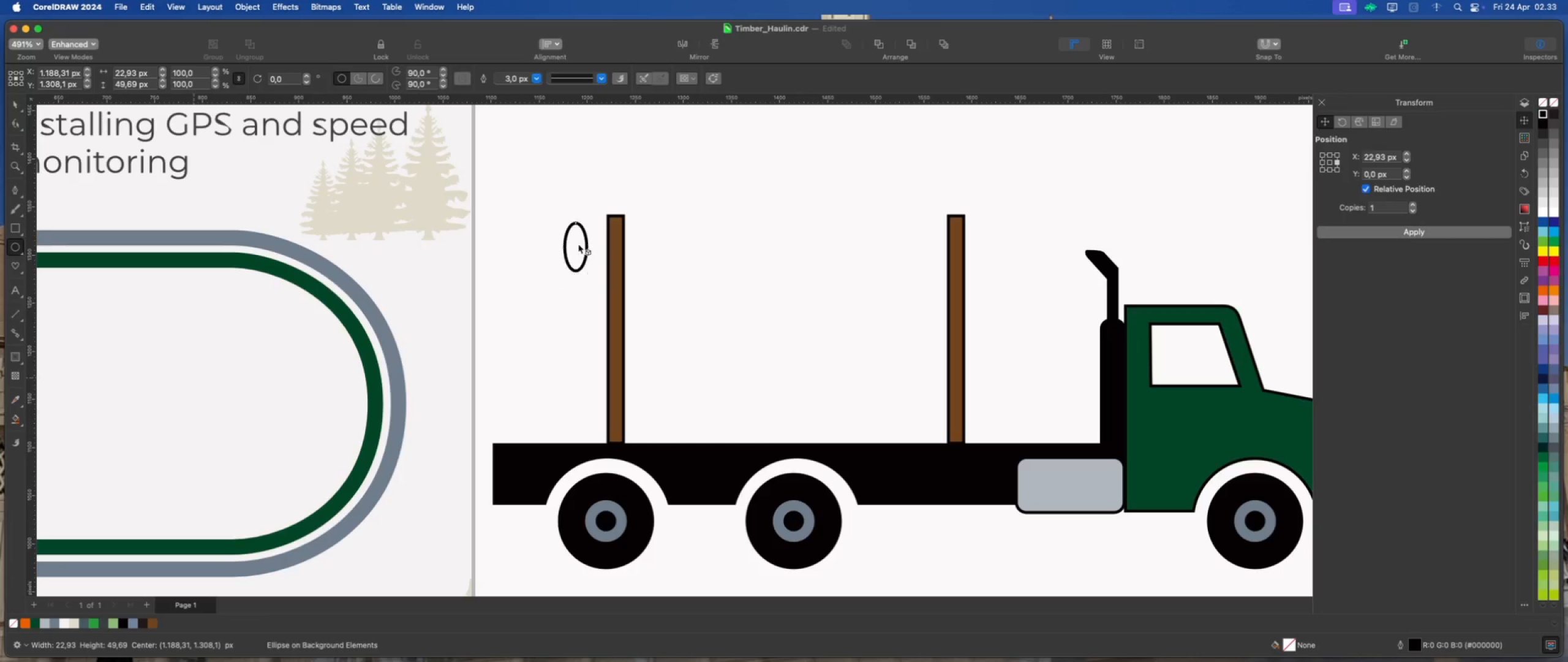 
left_click_drag(start_coordinate=[574, 246], to_coordinate=[810, 251])
 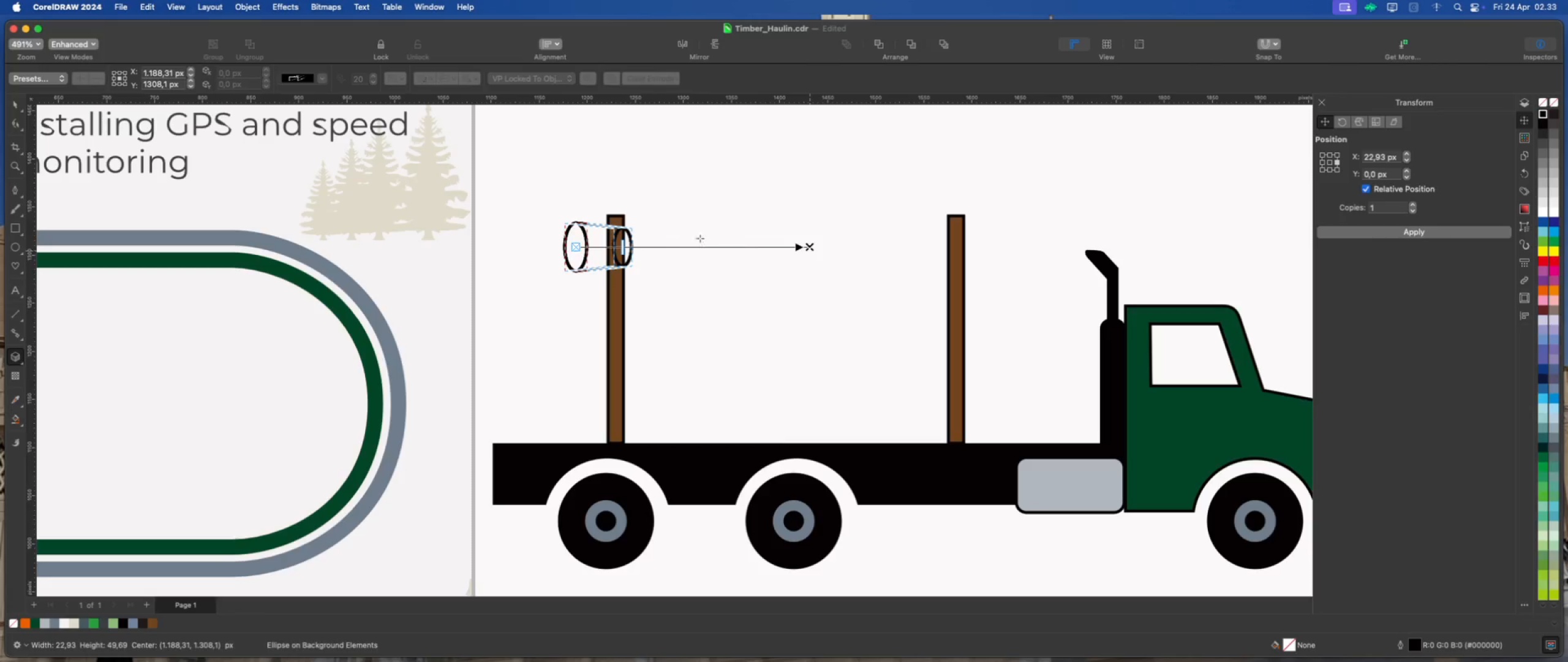 
hold_key(key=ShiftLeft, duration=1.93)
 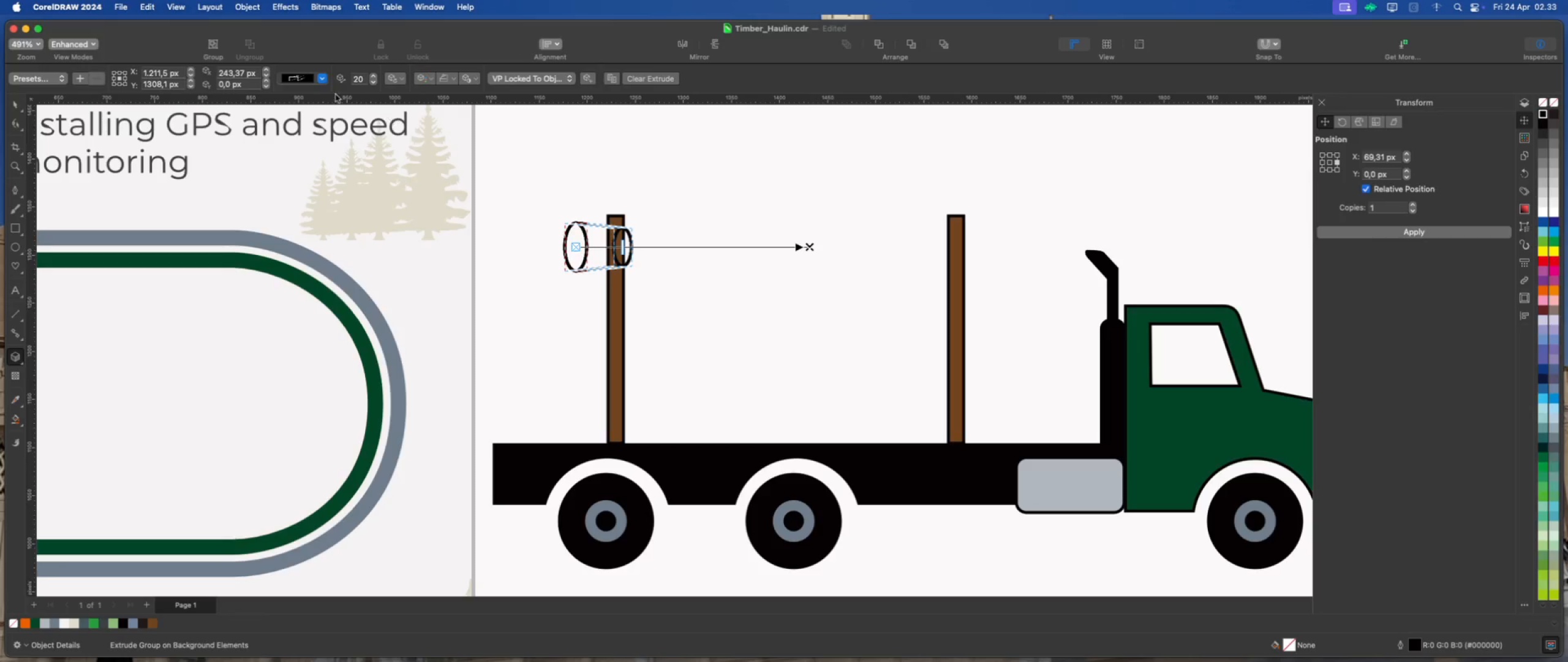 
left_click([325, 78])
 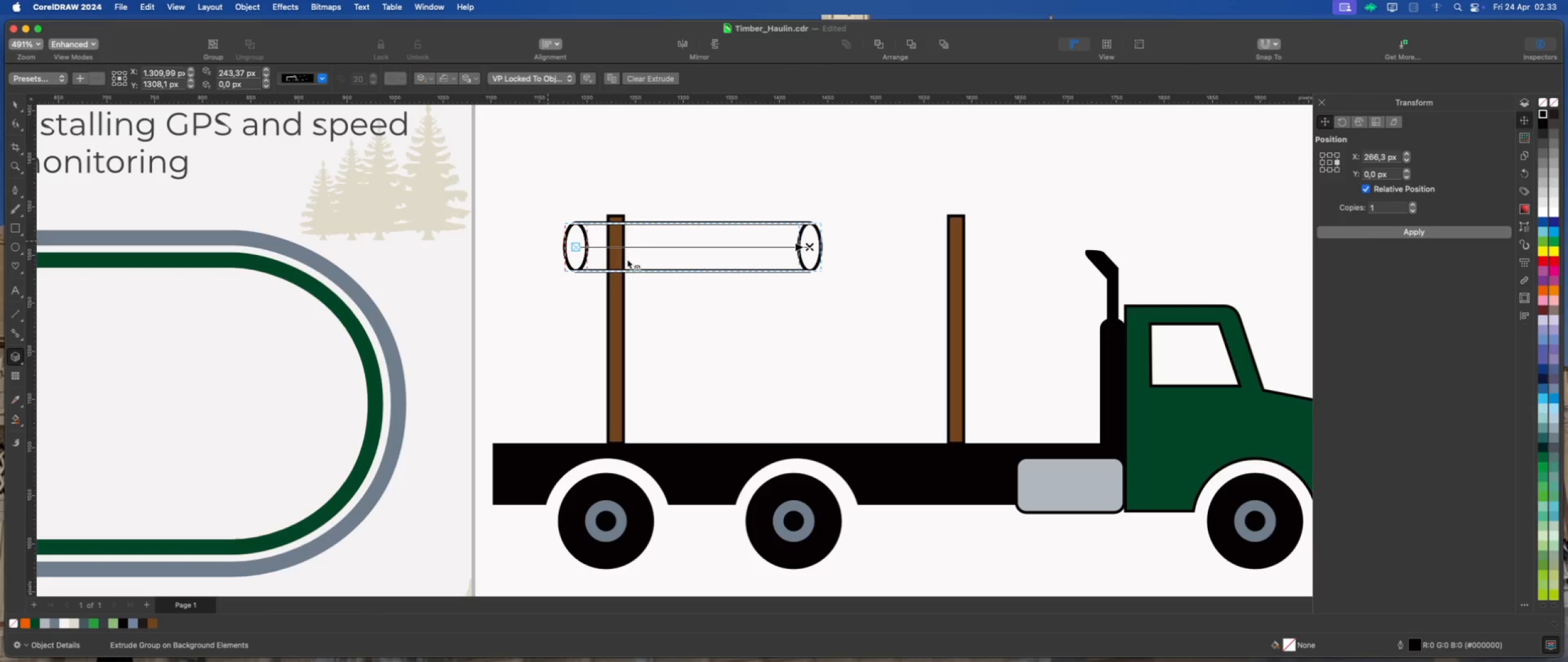 
left_click_drag(start_coordinate=[809, 246], to_coordinate=[1005, 257])
 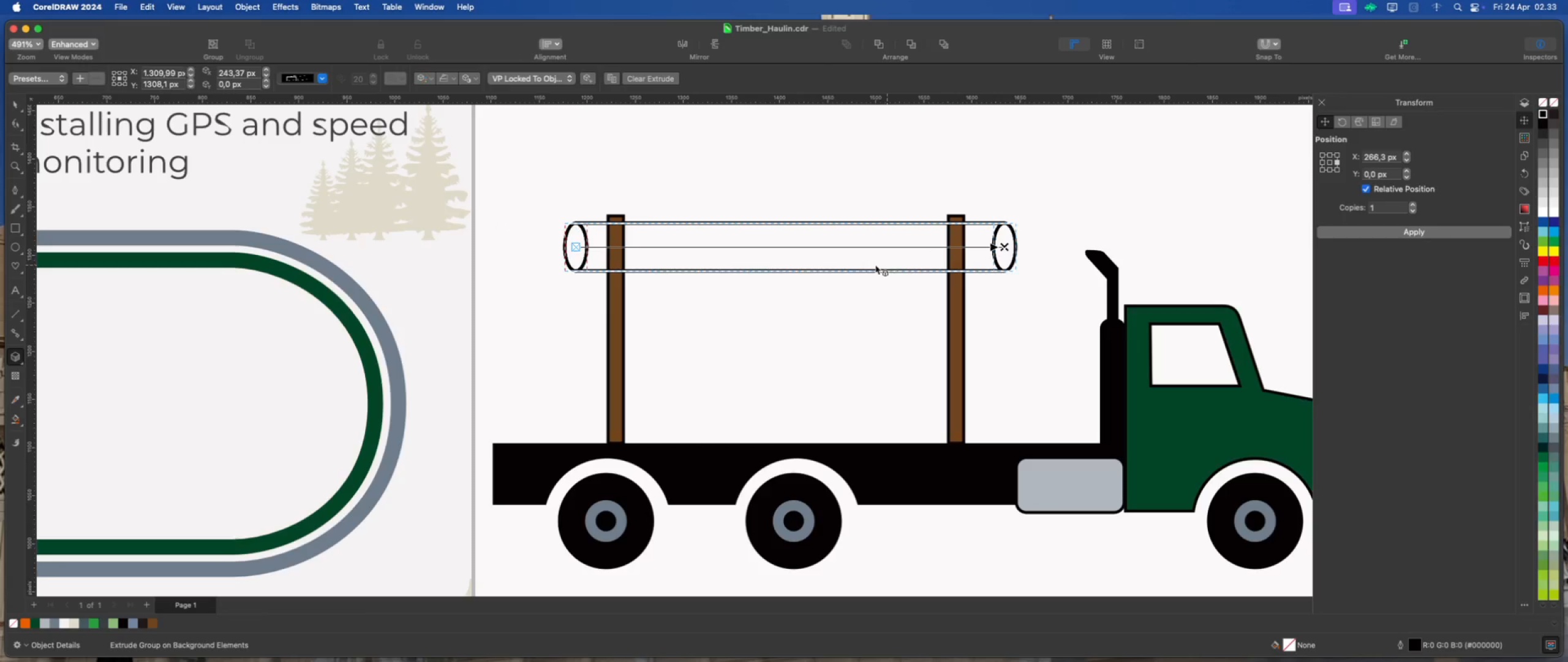 
hold_key(key=ShiftLeft, duration=3.05)
 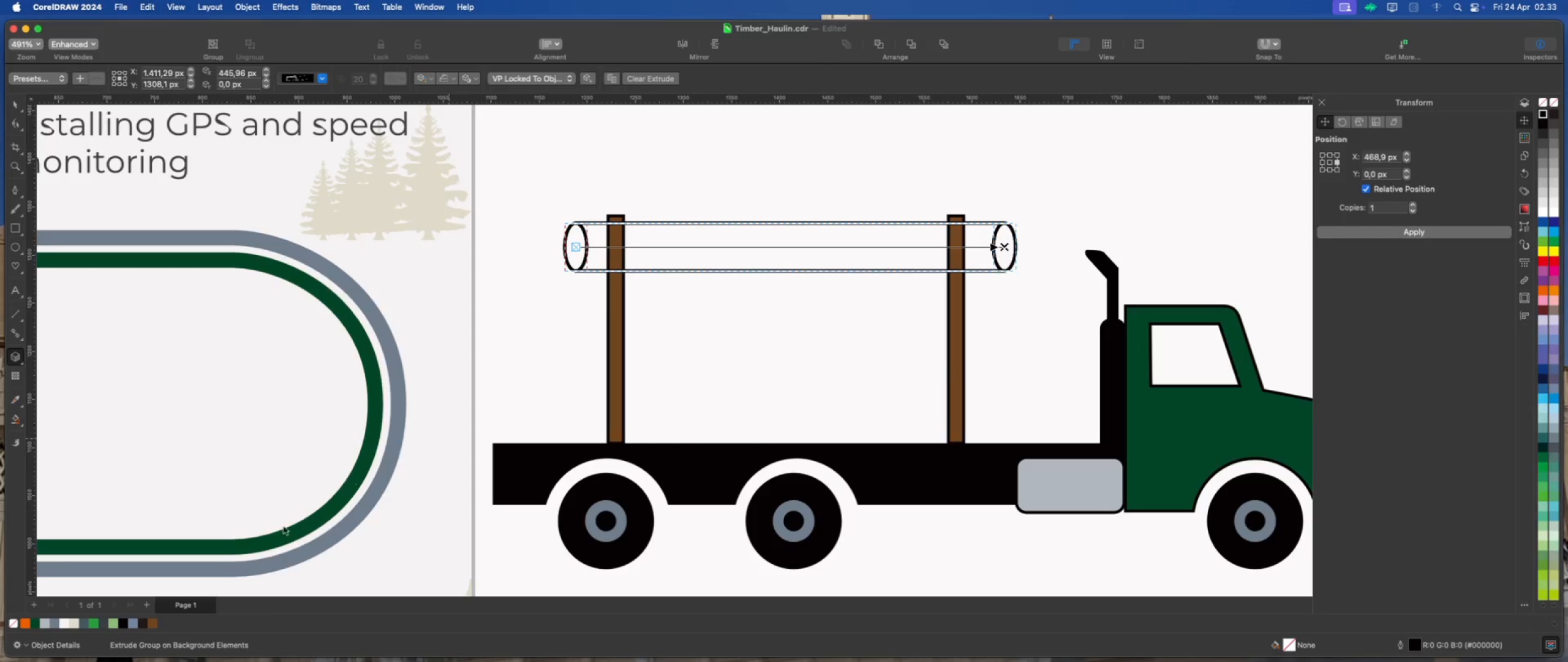 
left_click([153, 625])
 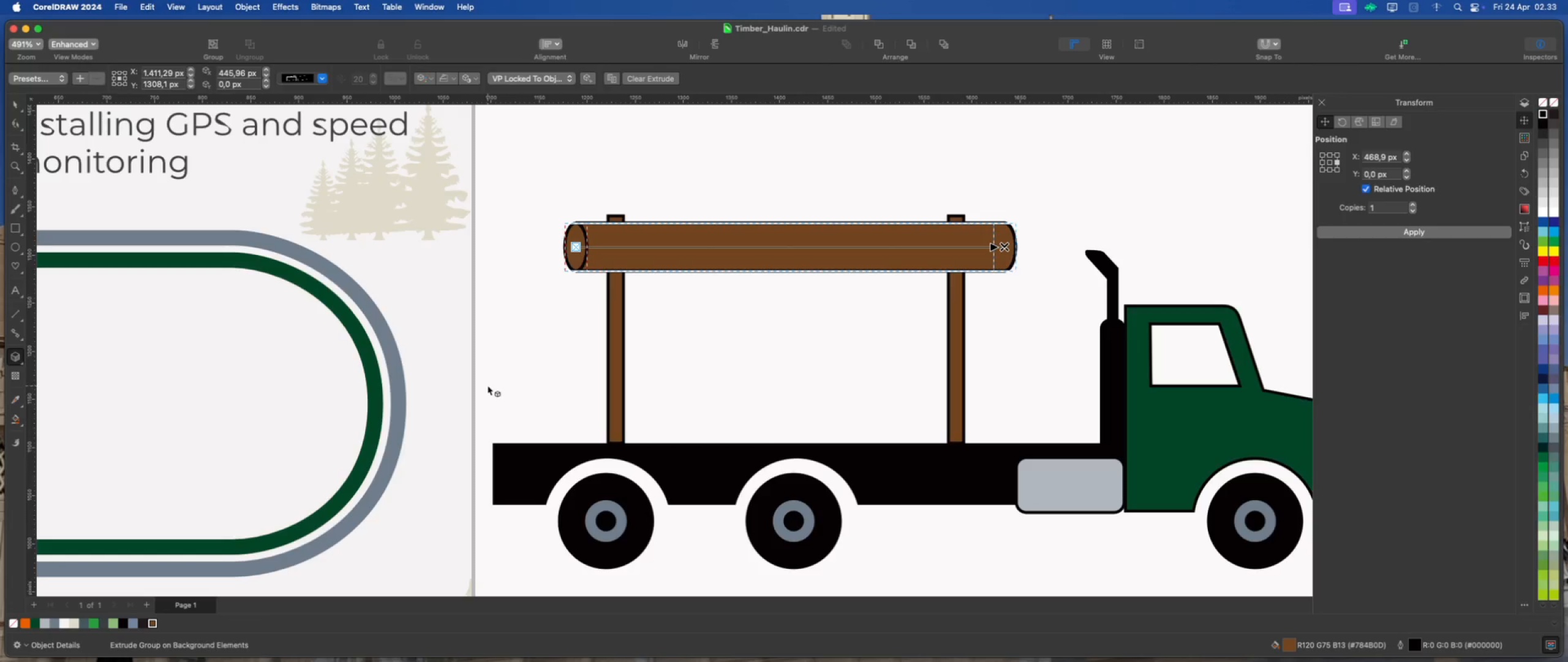 
wait(9.94)
 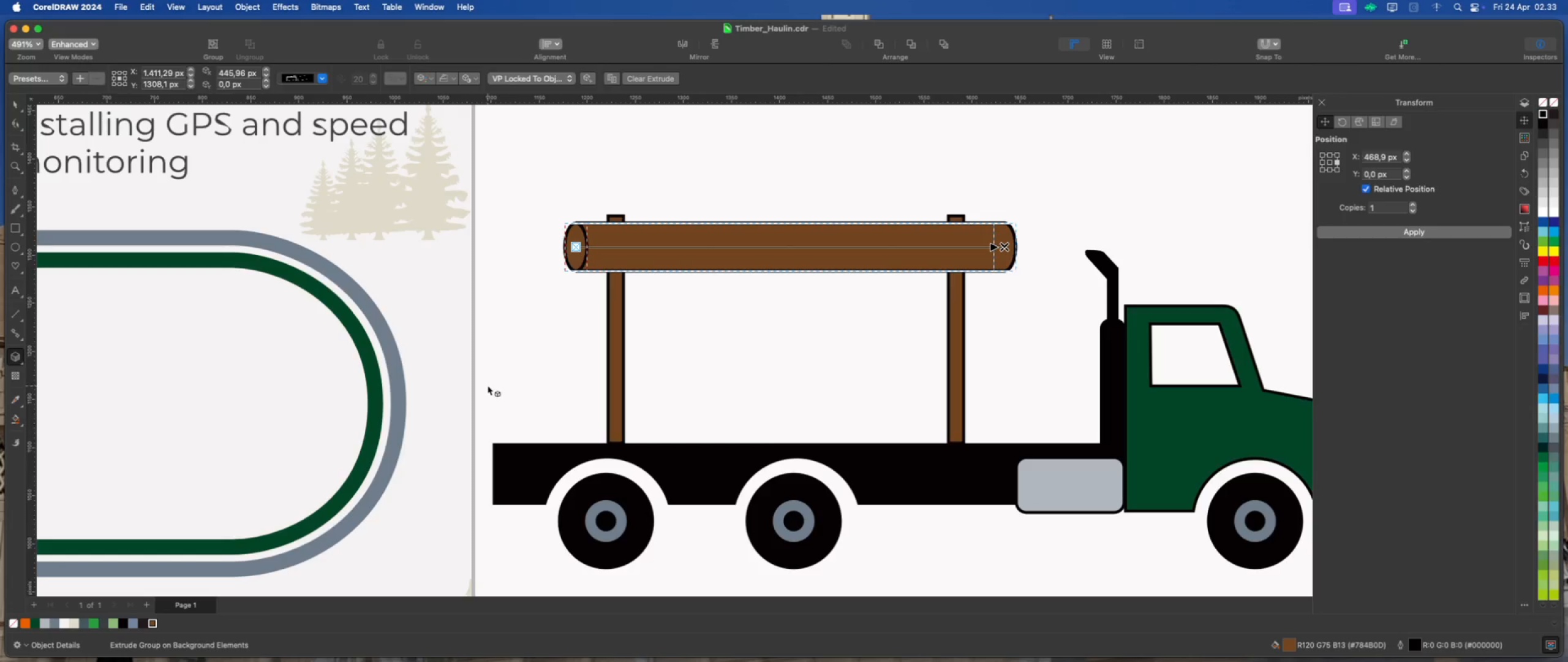 
left_click([17, 105])
 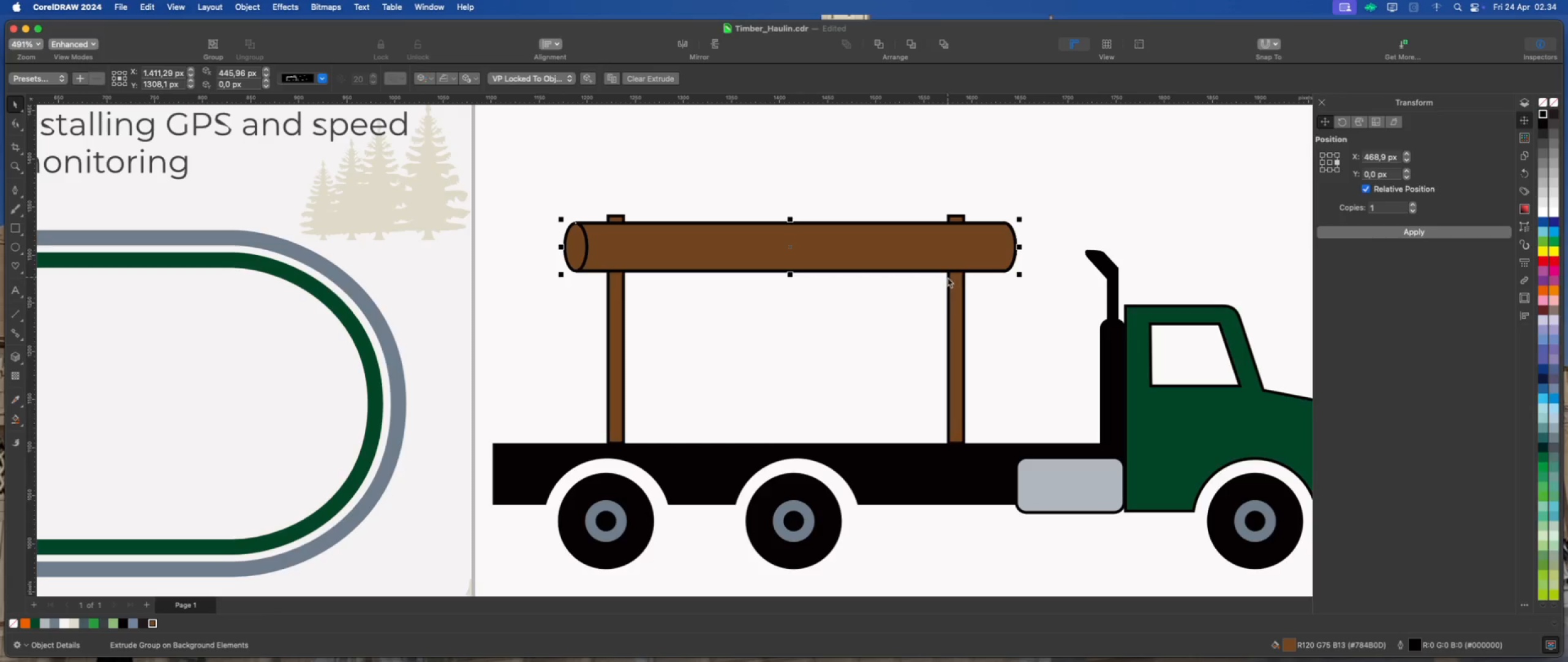 
left_click([1331, 172])
 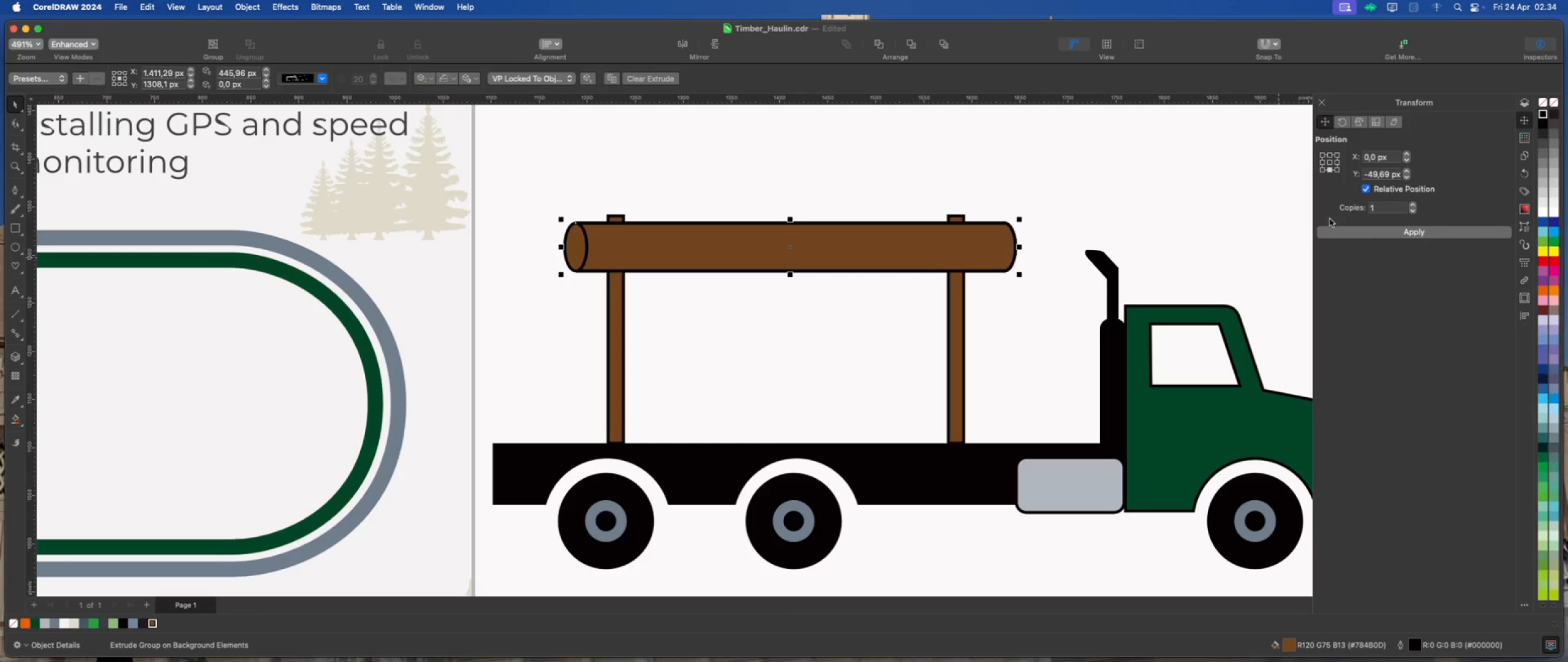 
left_click([1376, 235])
 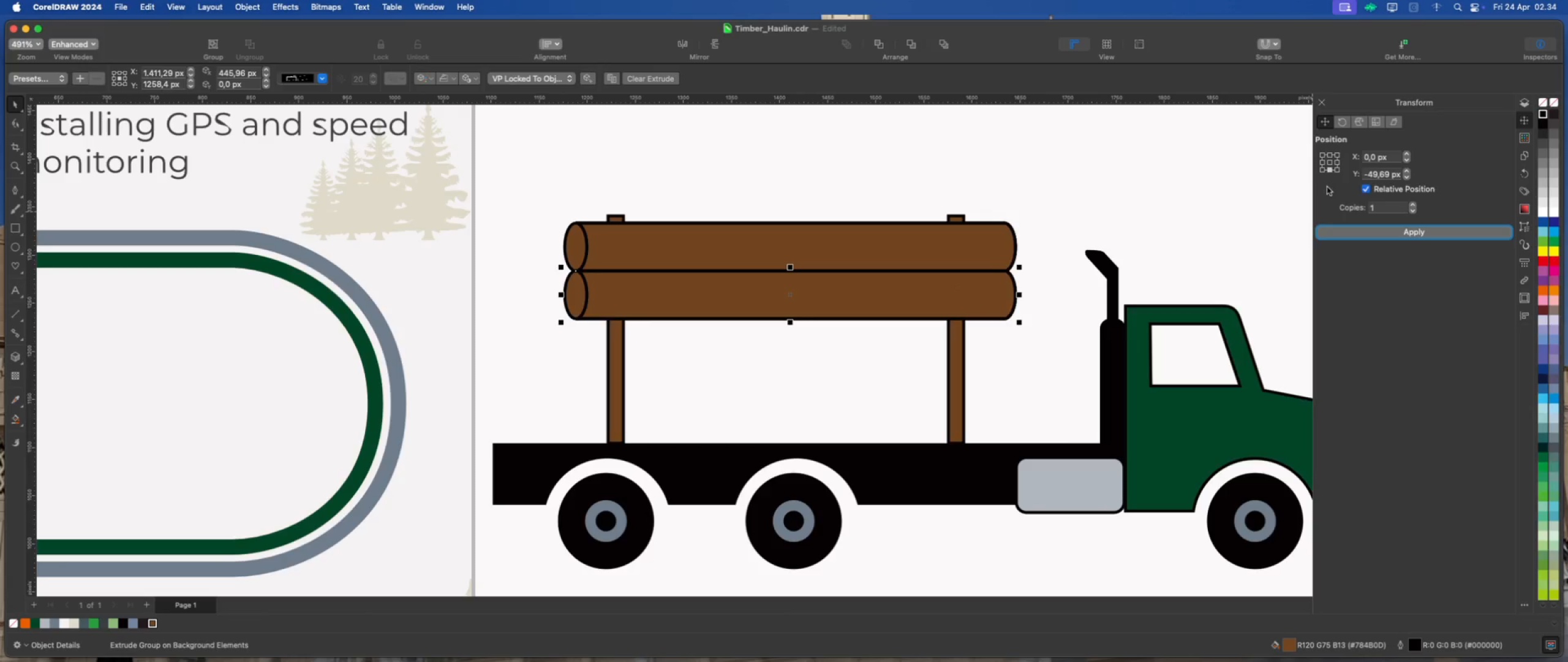 
mouse_move([1324, 242])
 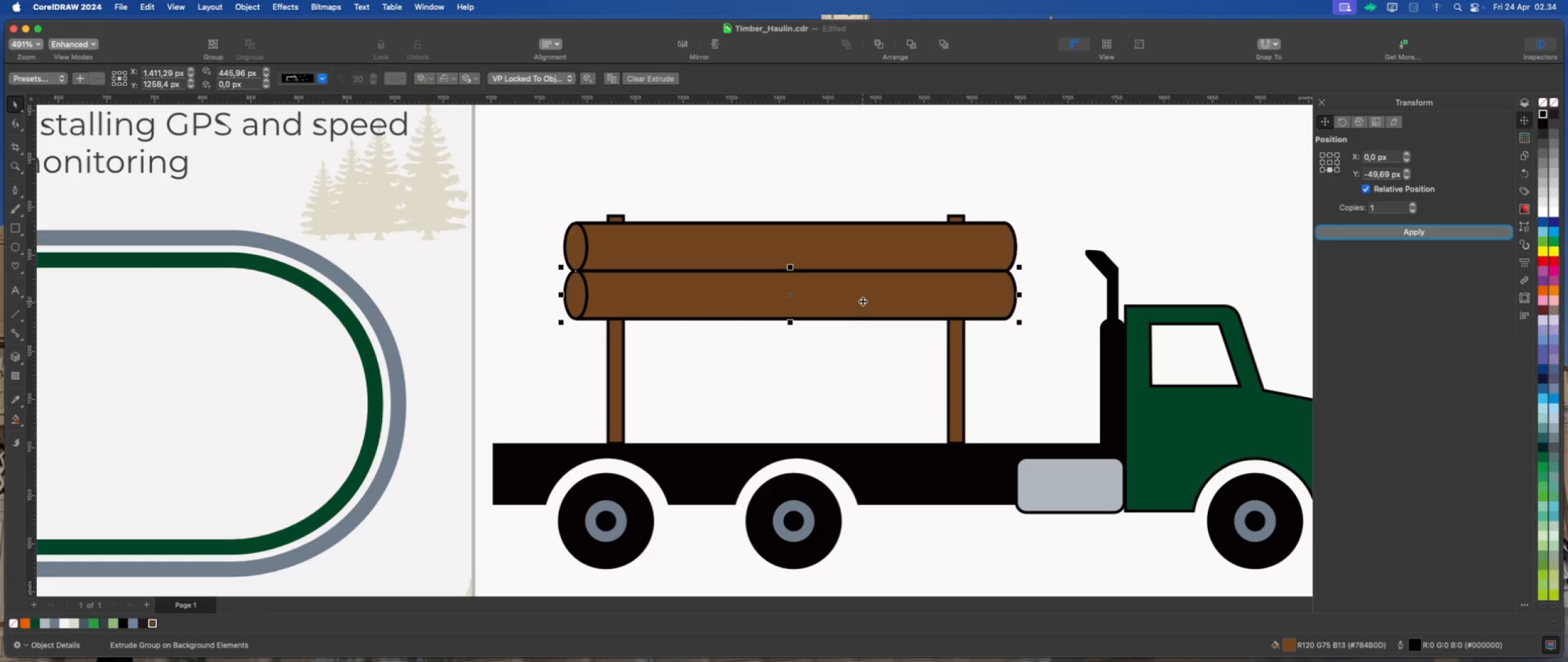 
wait(5.06)
 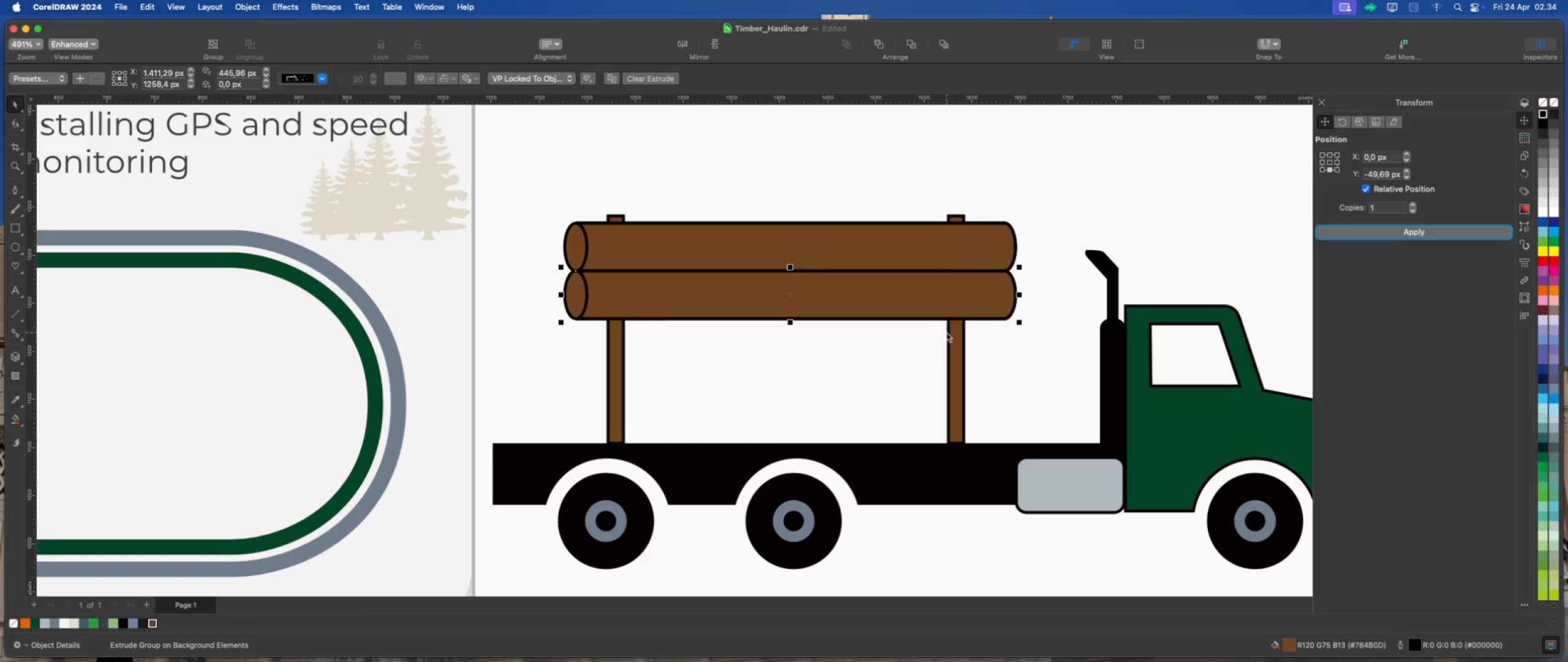 
left_click_drag(start_coordinate=[875, 297], to_coordinate=[842, 299])
 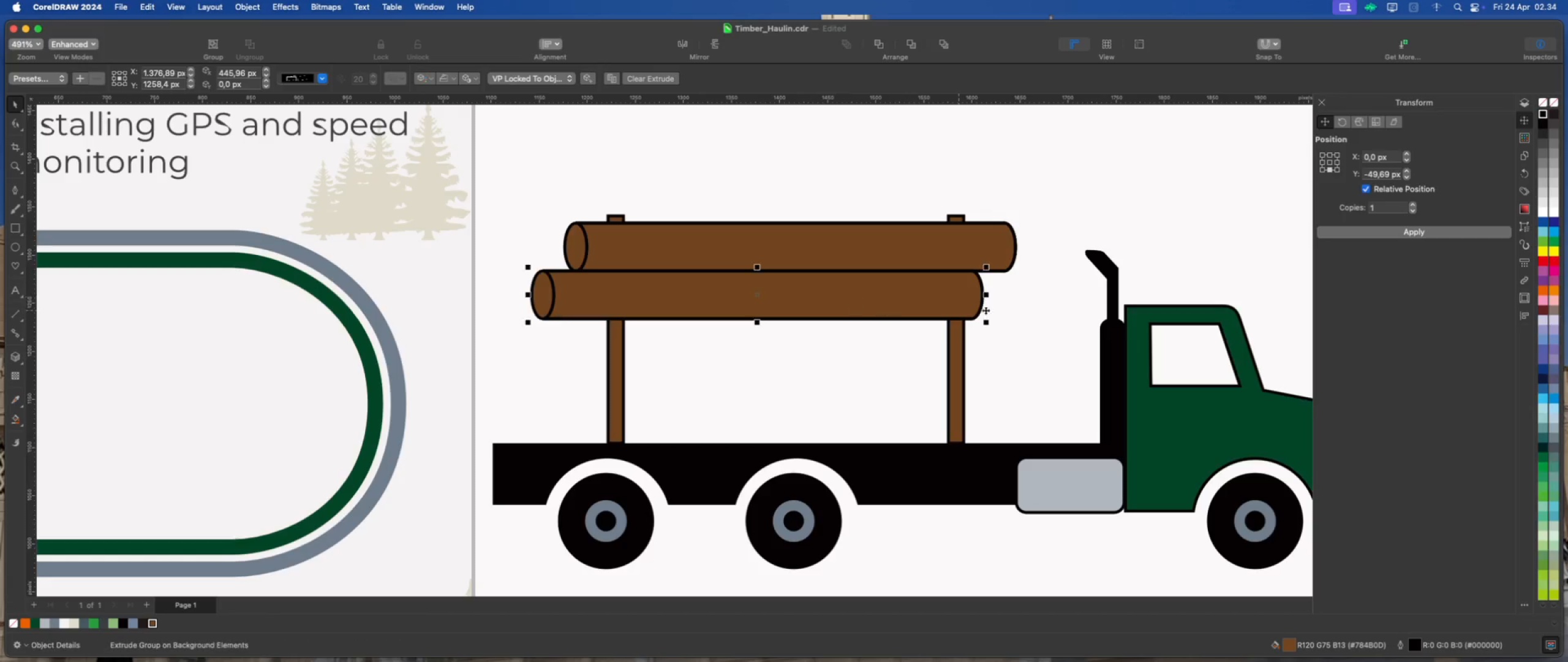 
hold_key(key=ShiftLeft, duration=1.89)
 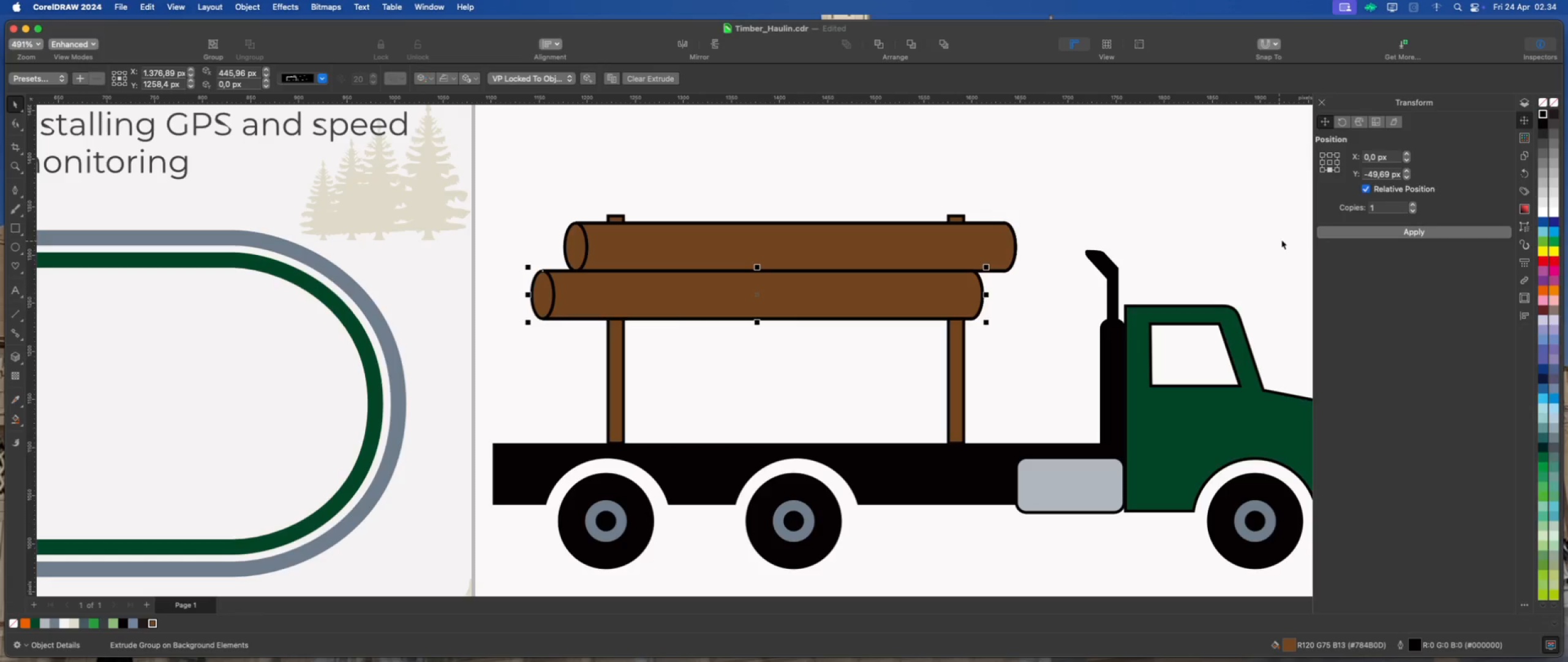 
left_click([1332, 163])
 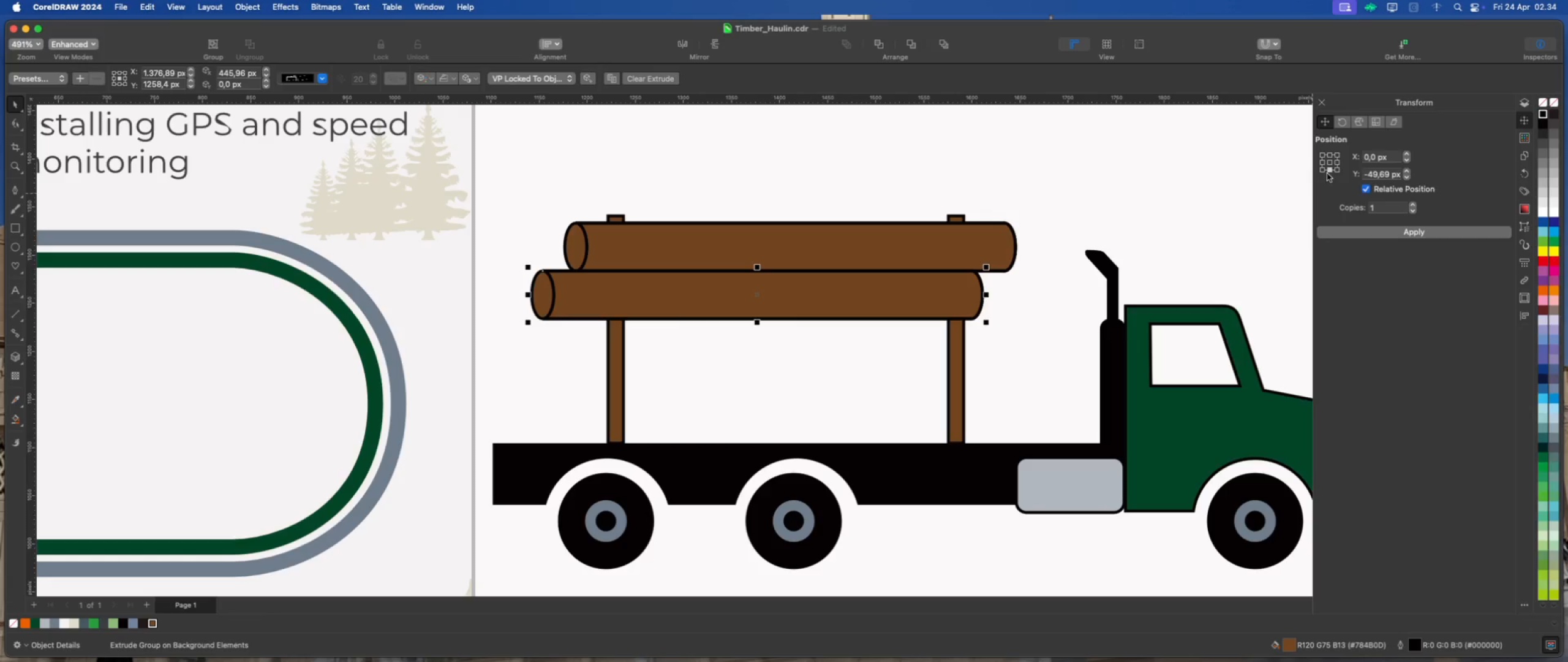 
left_click([1330, 163])
 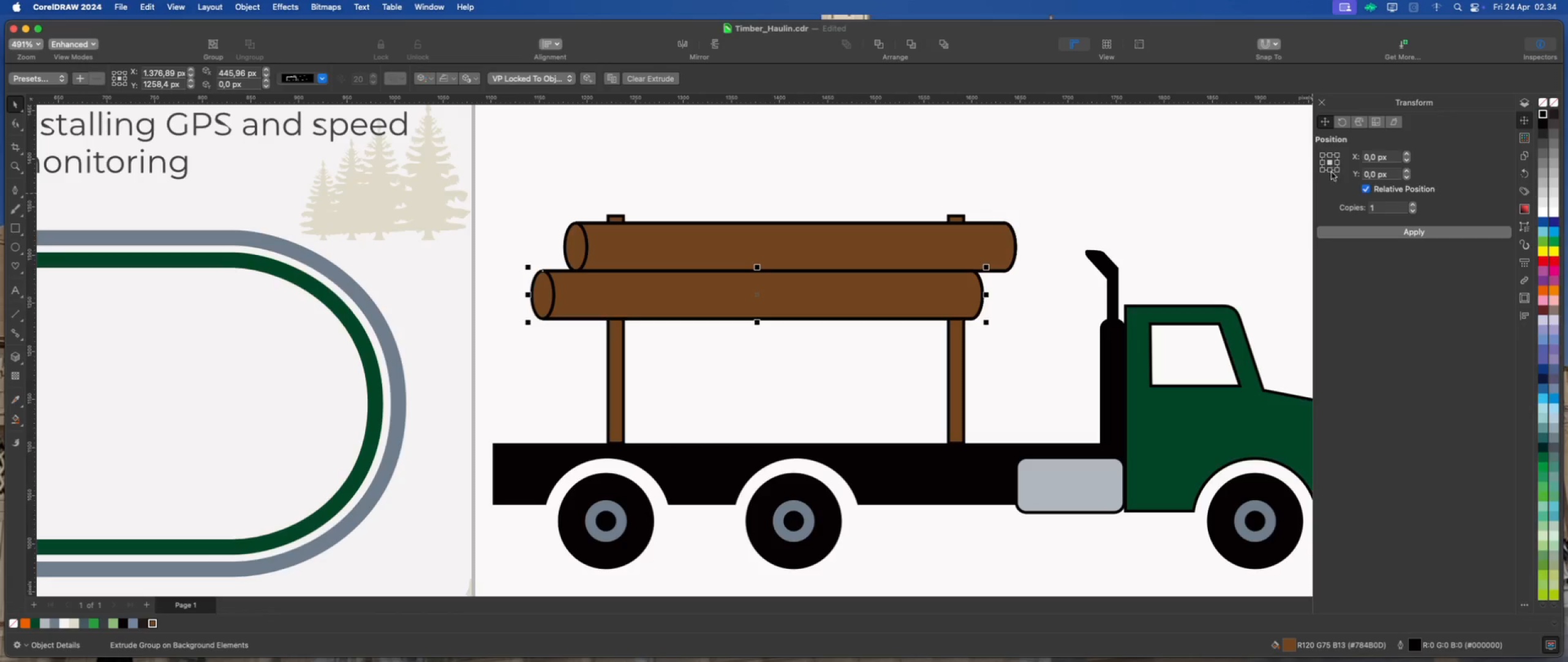 
left_click([1336, 232])
 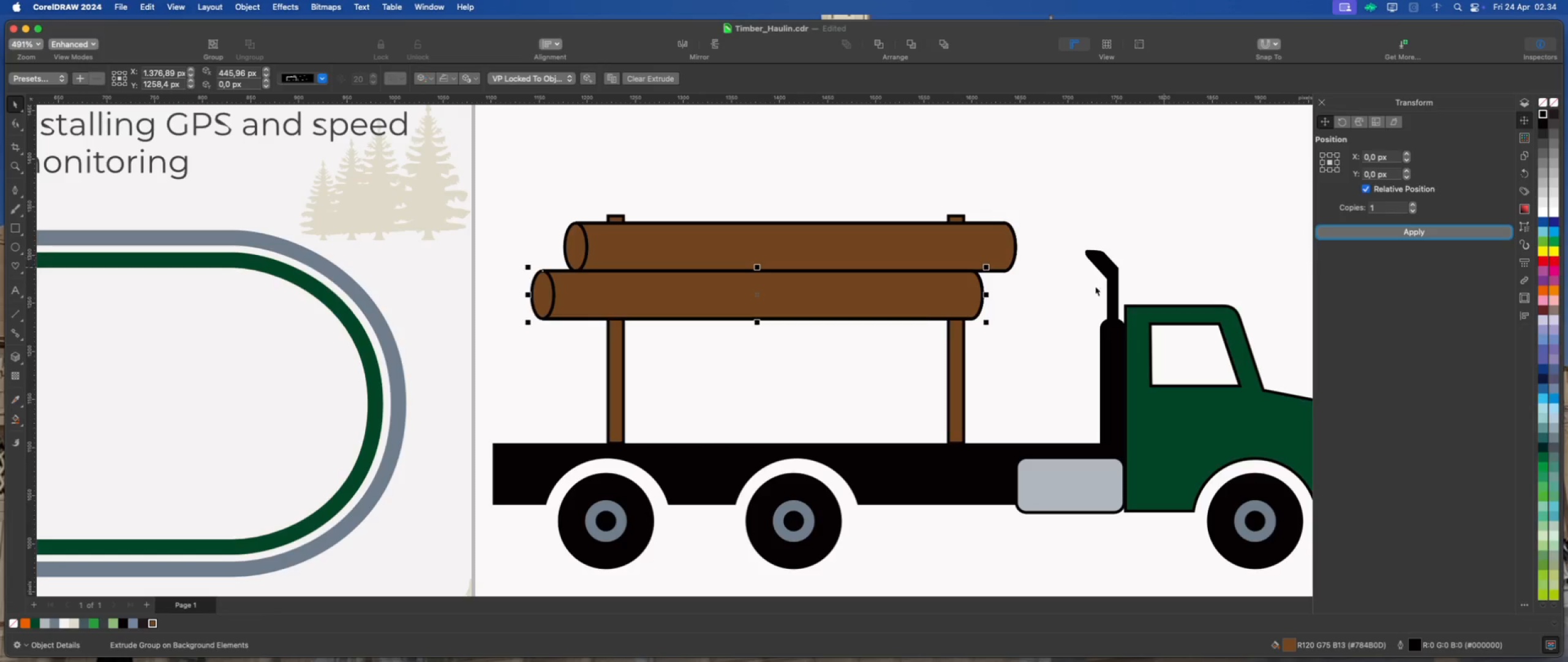 
left_click_drag(start_coordinate=[843, 296], to_coordinate=[885, 300])
 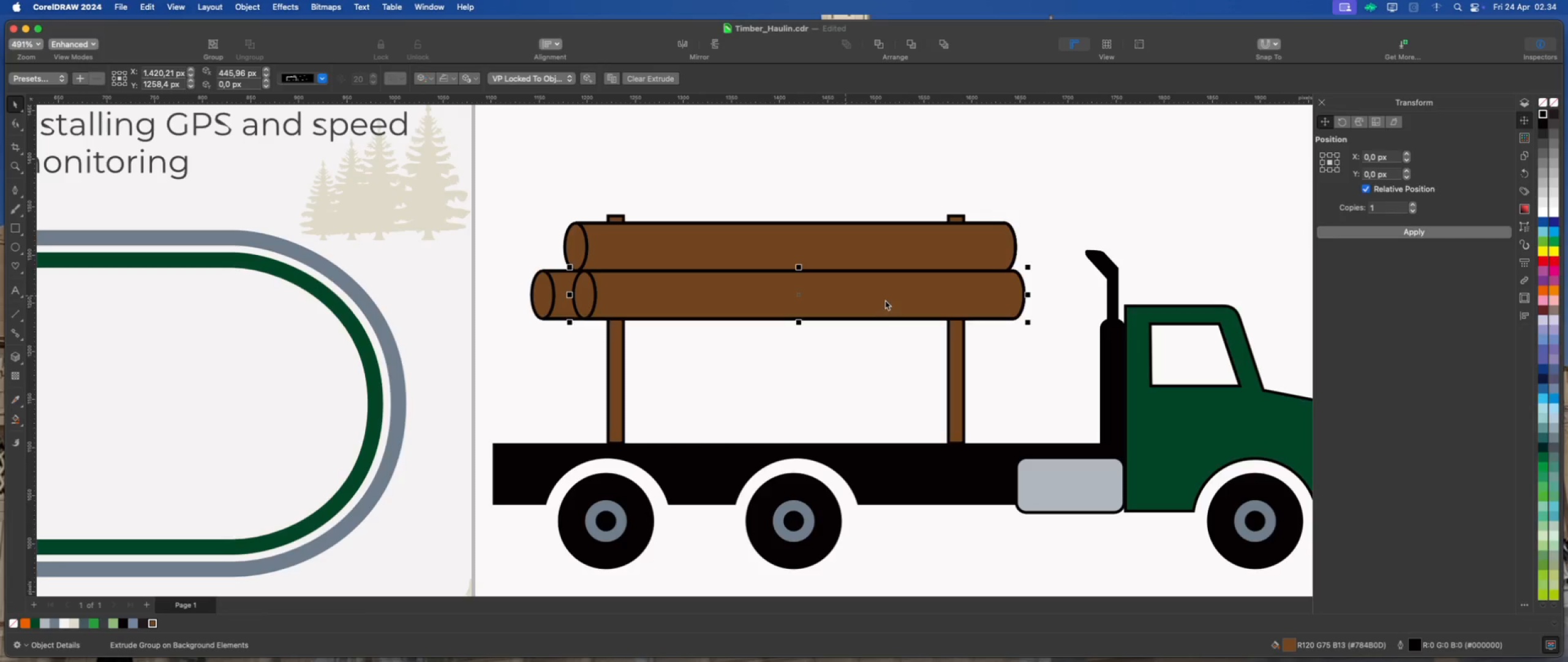 
hold_key(key=ShiftLeft, duration=2.94)
 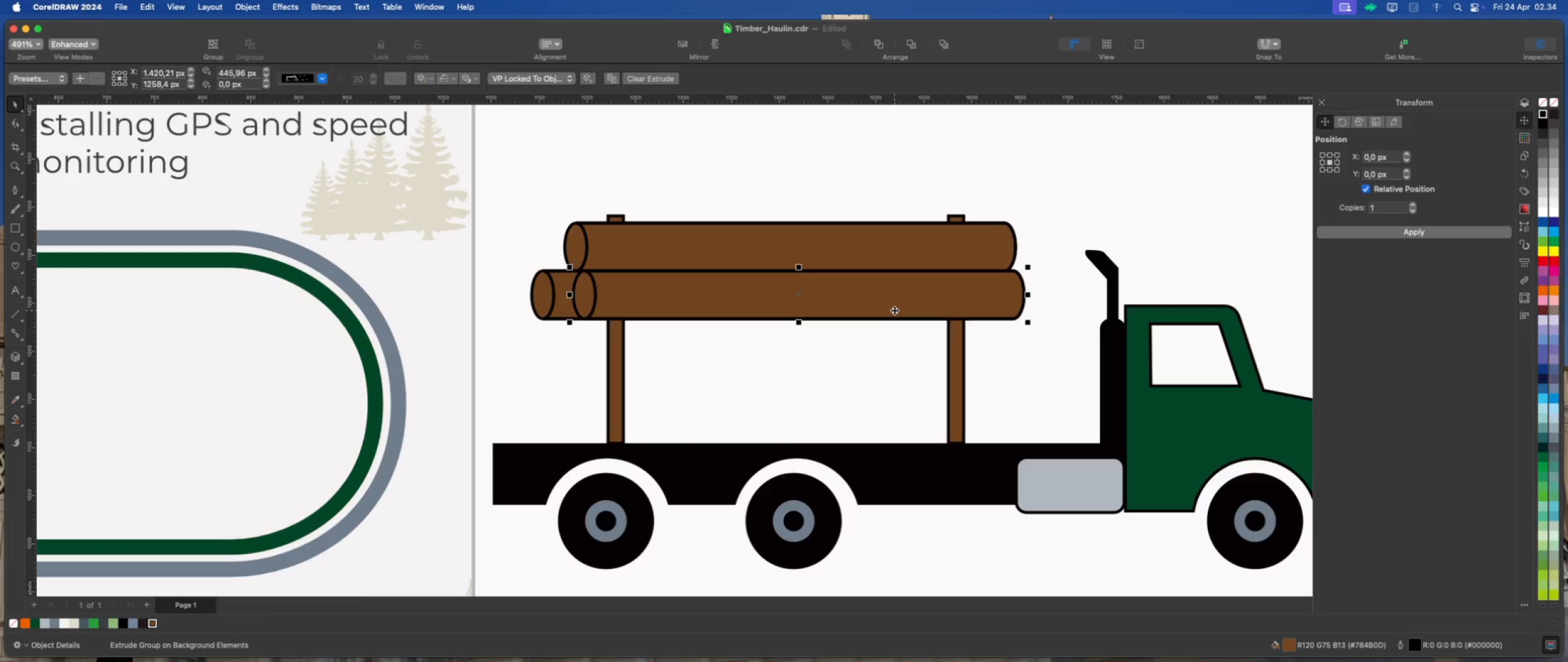 
left_click_drag(start_coordinate=[891, 305], to_coordinate=[894, 305])
 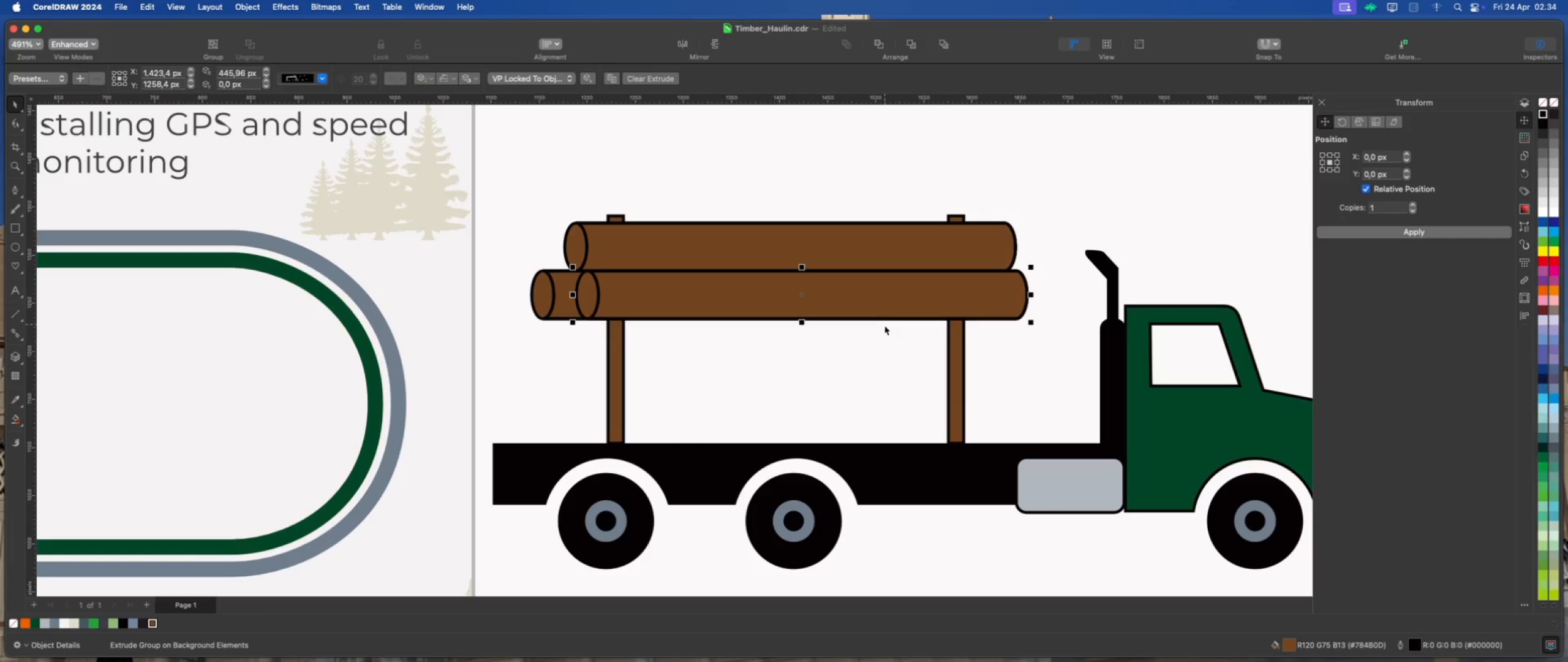 
hold_key(key=ShiftLeft, duration=1.02)
 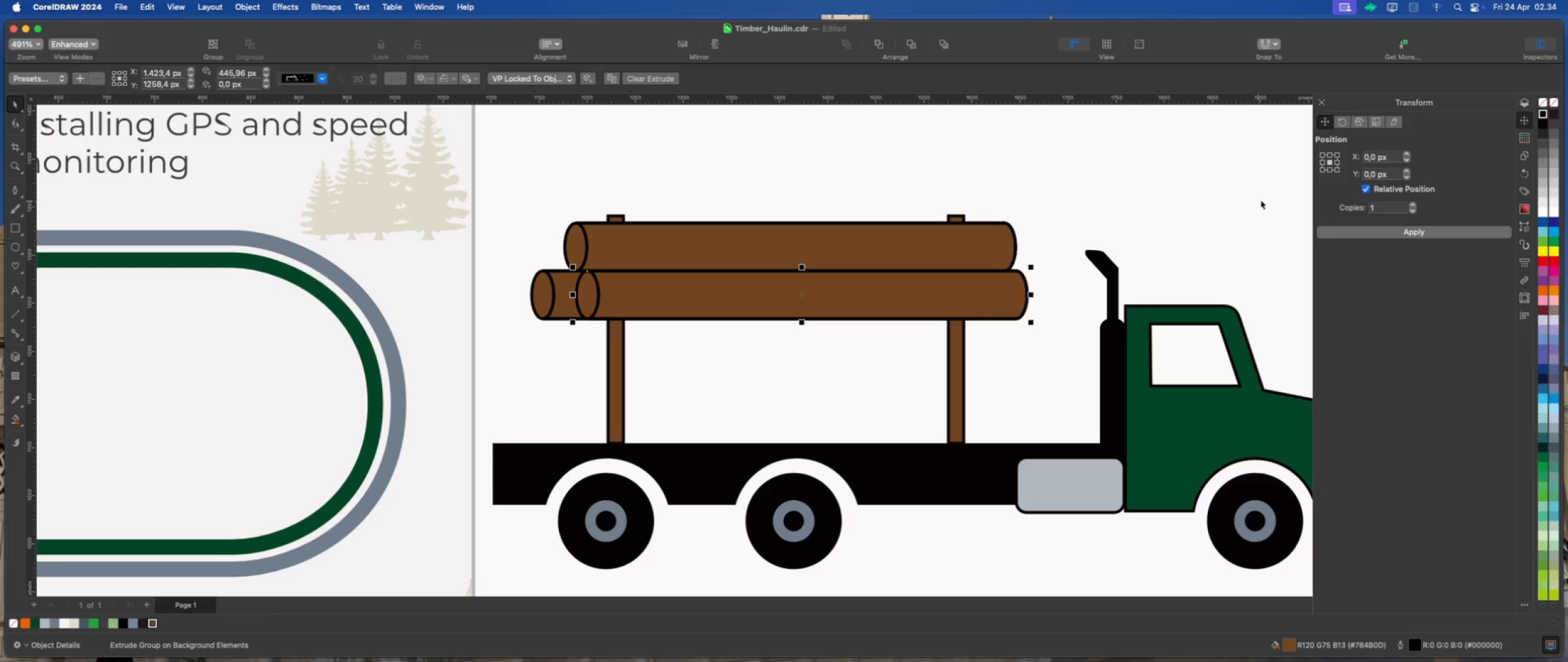 
left_click([1332, 170])
 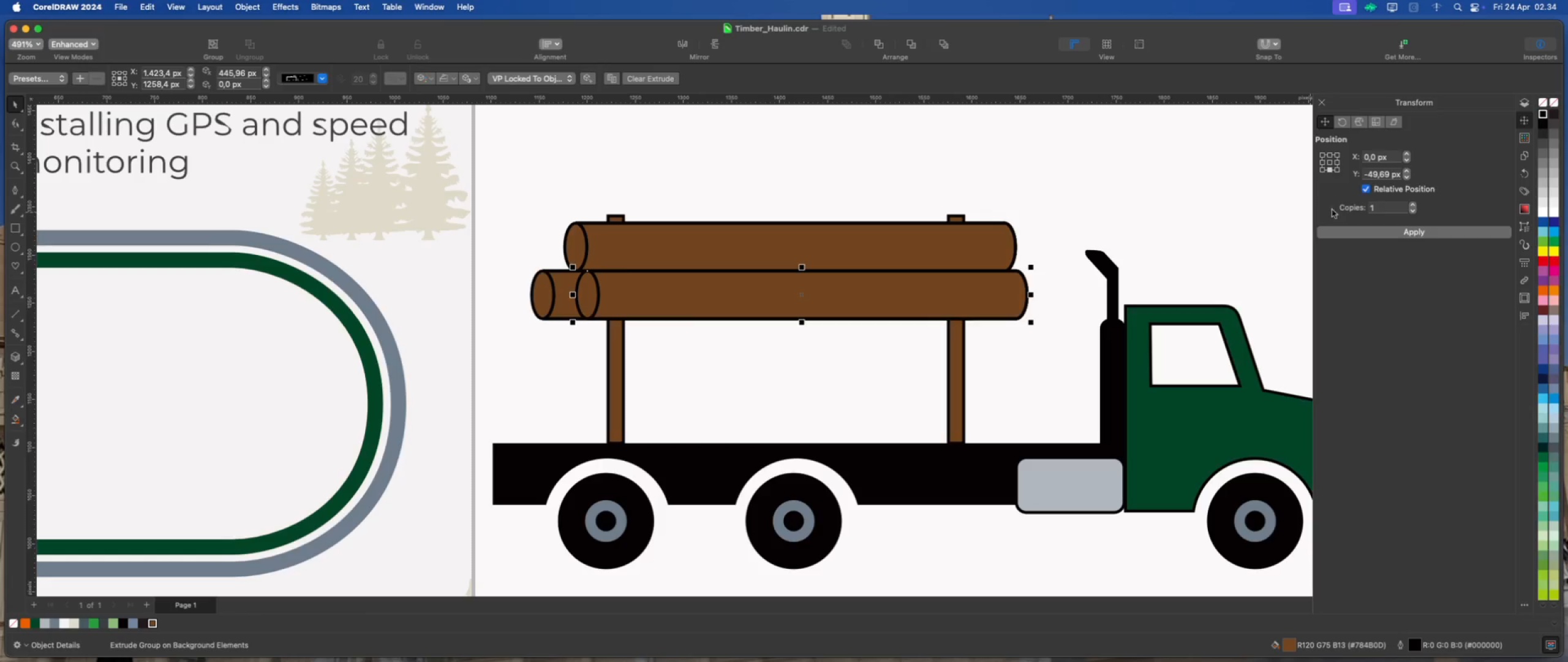 
left_click([1338, 231])
 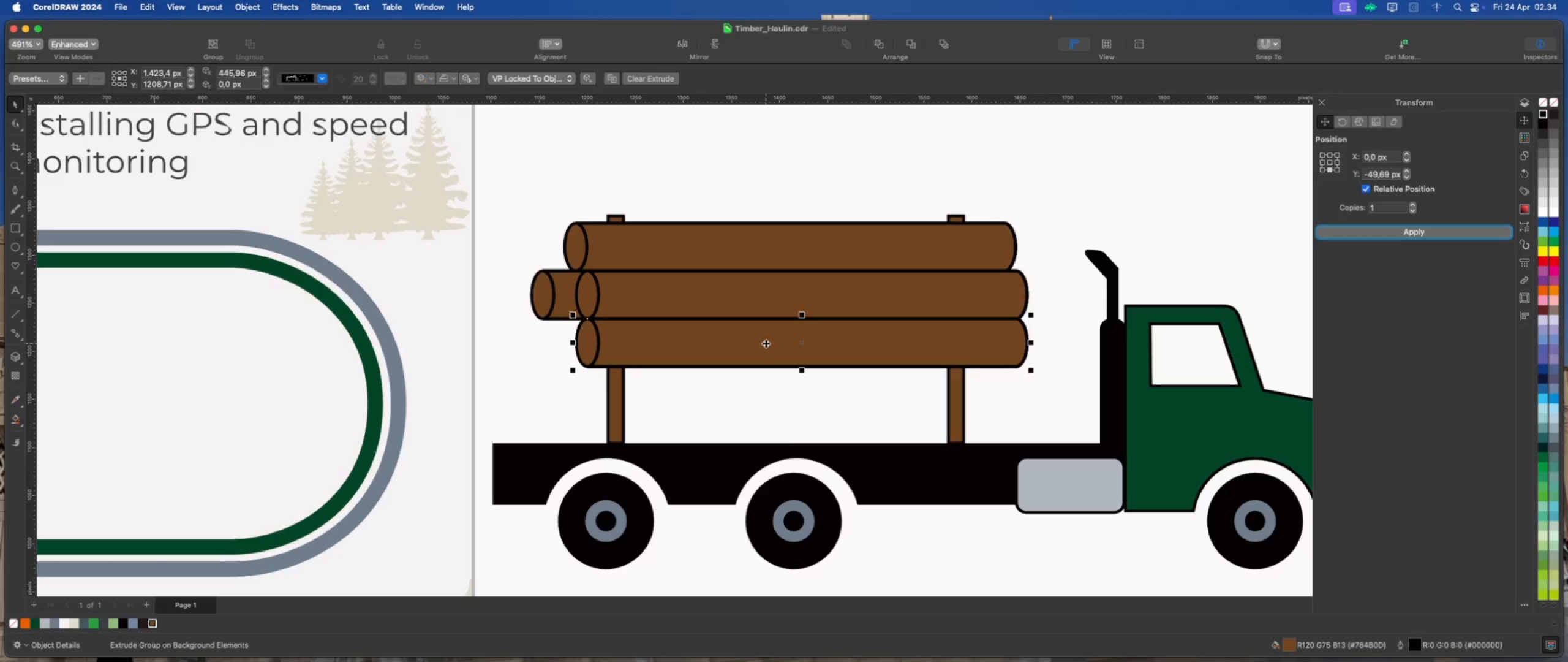 
left_click_drag(start_coordinate=[766, 343], to_coordinate=[745, 343])
 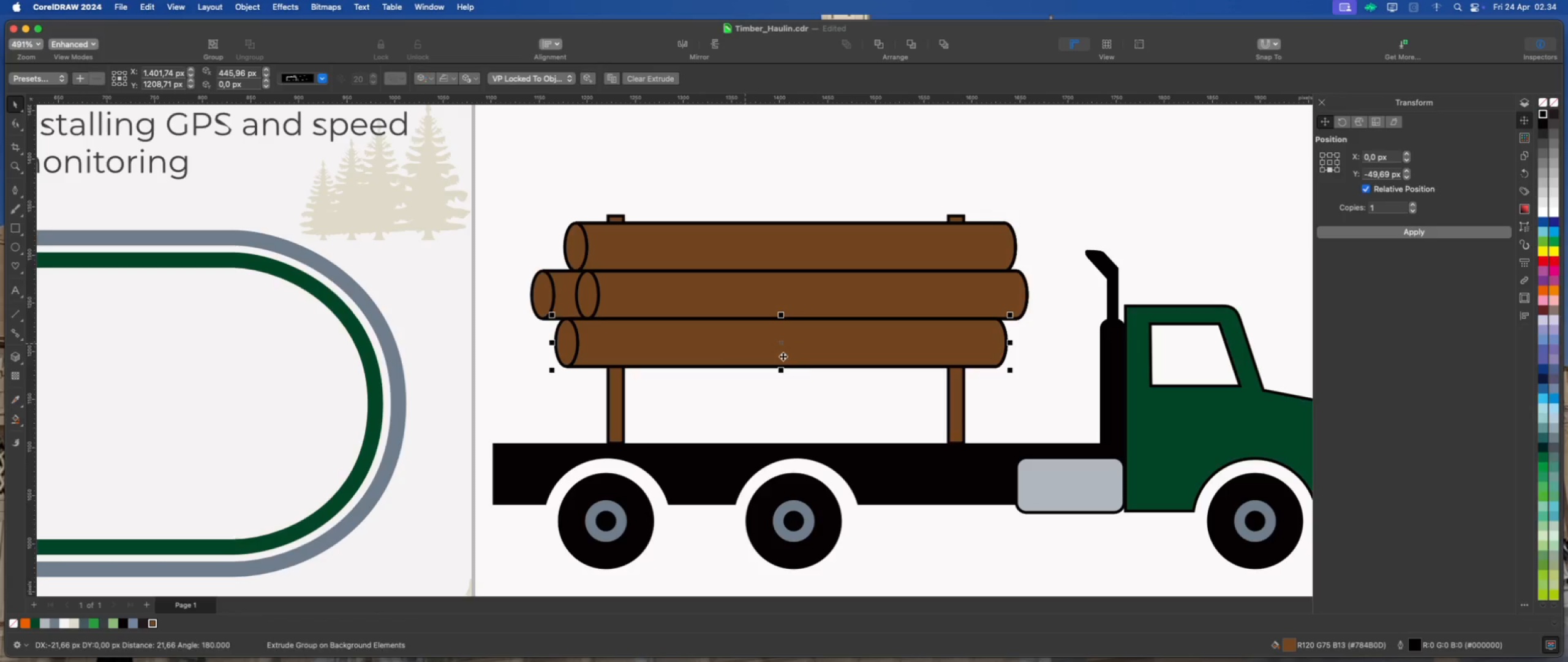 
hold_key(key=ShiftLeft, duration=1.24)
 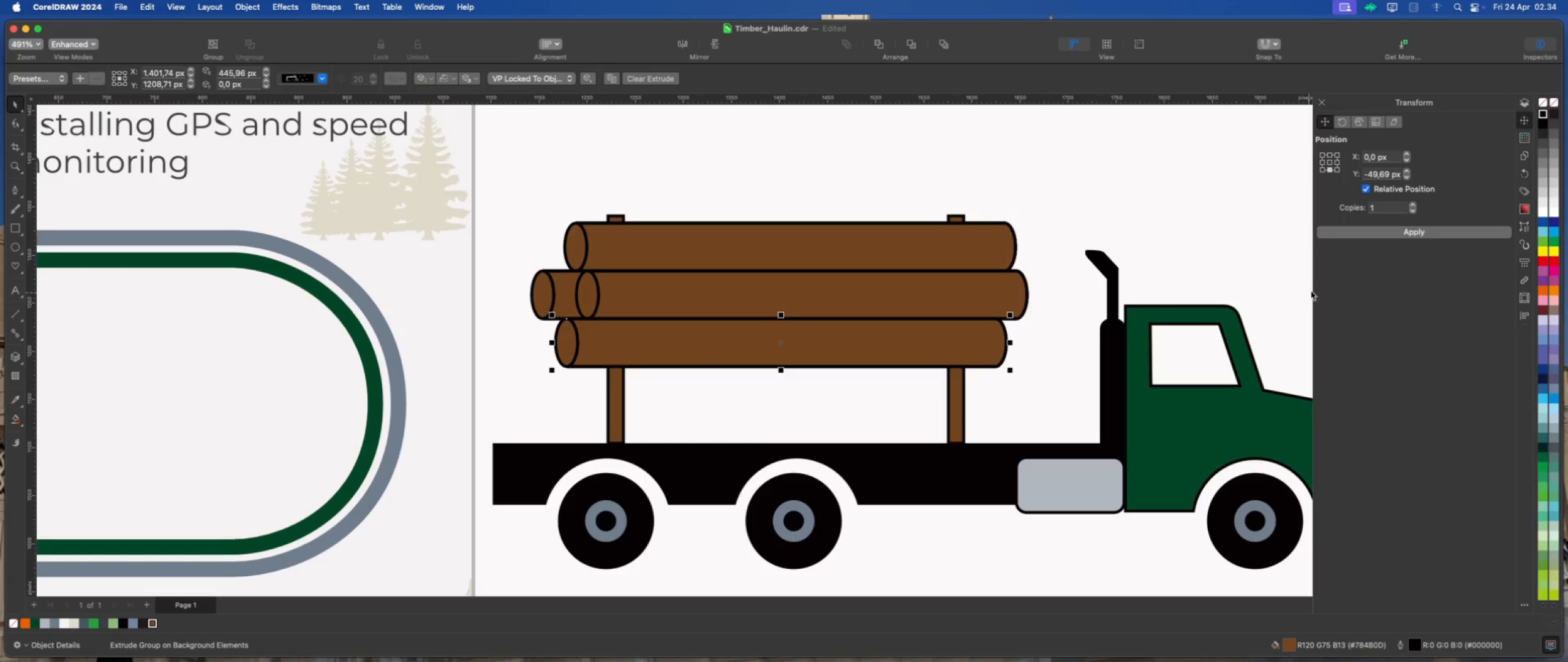 
left_click([1363, 230])
 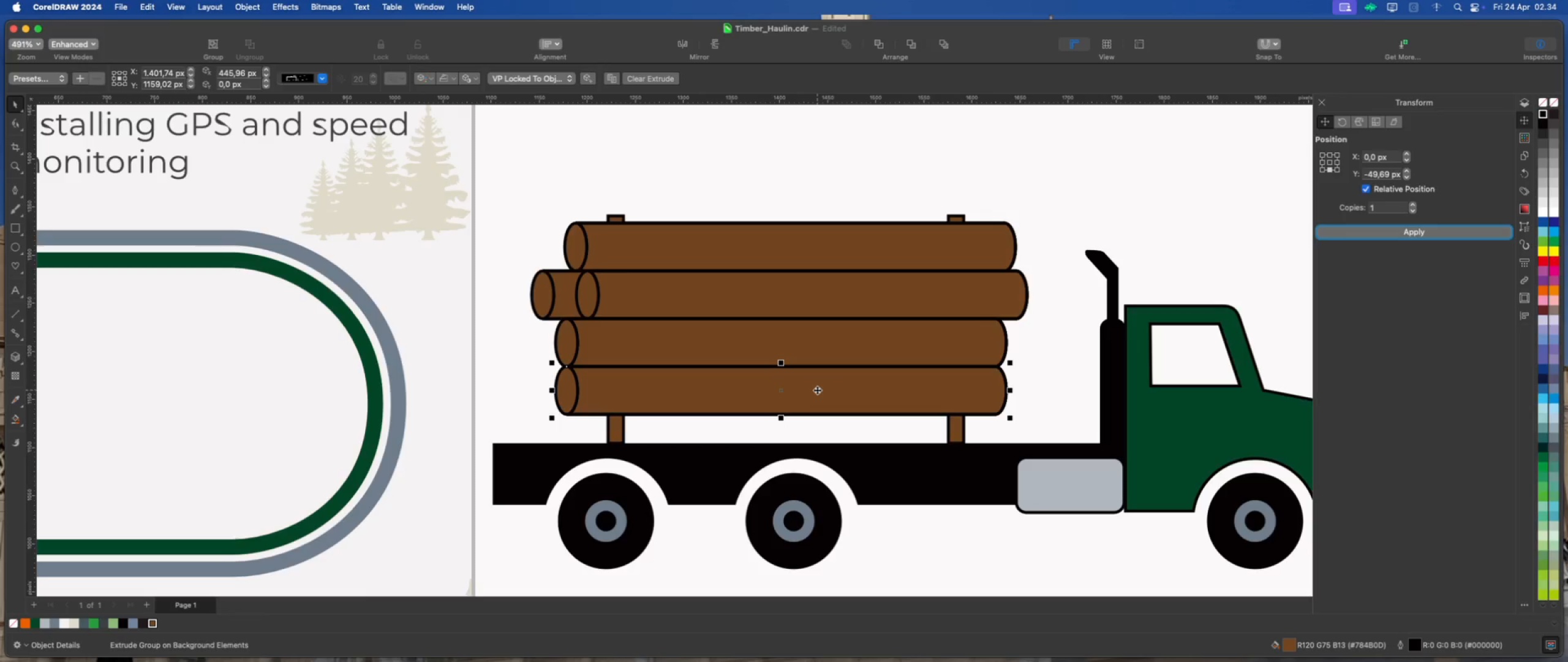 
left_click_drag(start_coordinate=[813, 393], to_coordinate=[771, 392])
 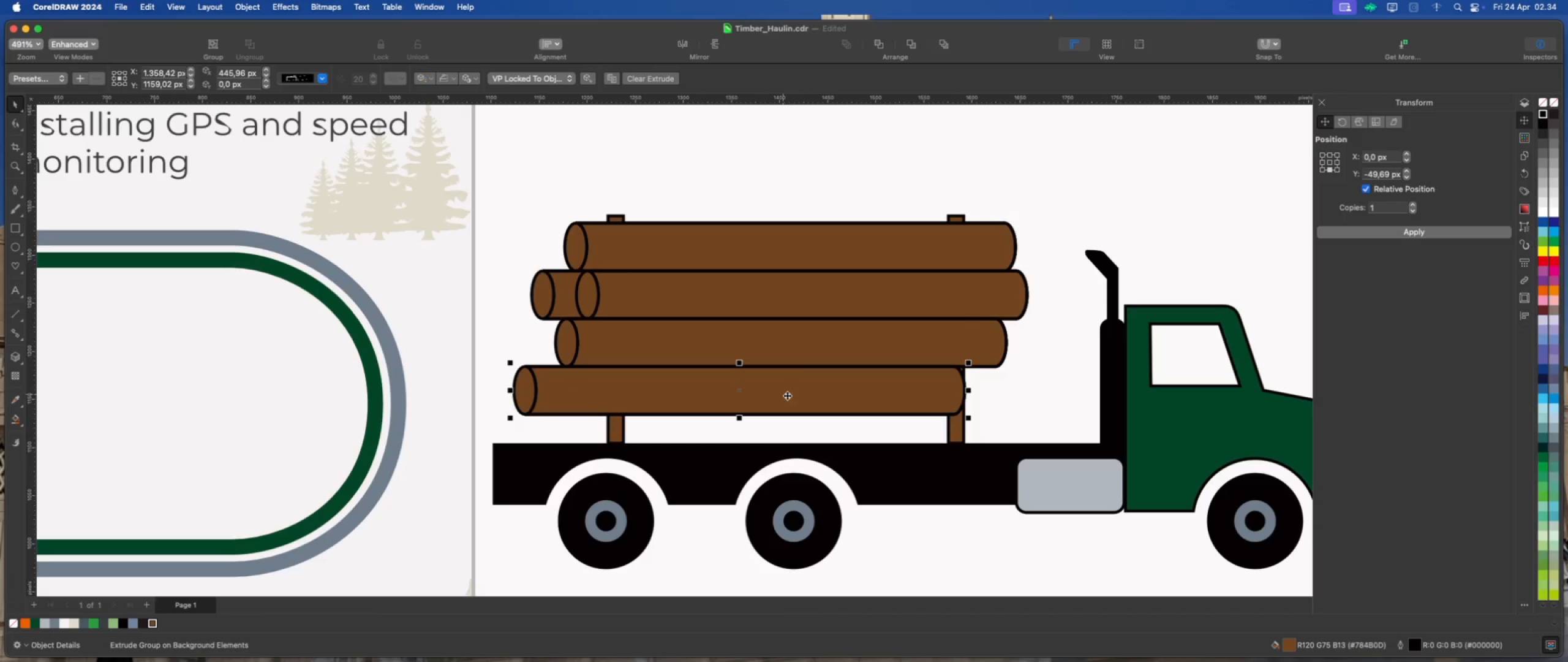 
hold_key(key=ShiftLeft, duration=1.18)
 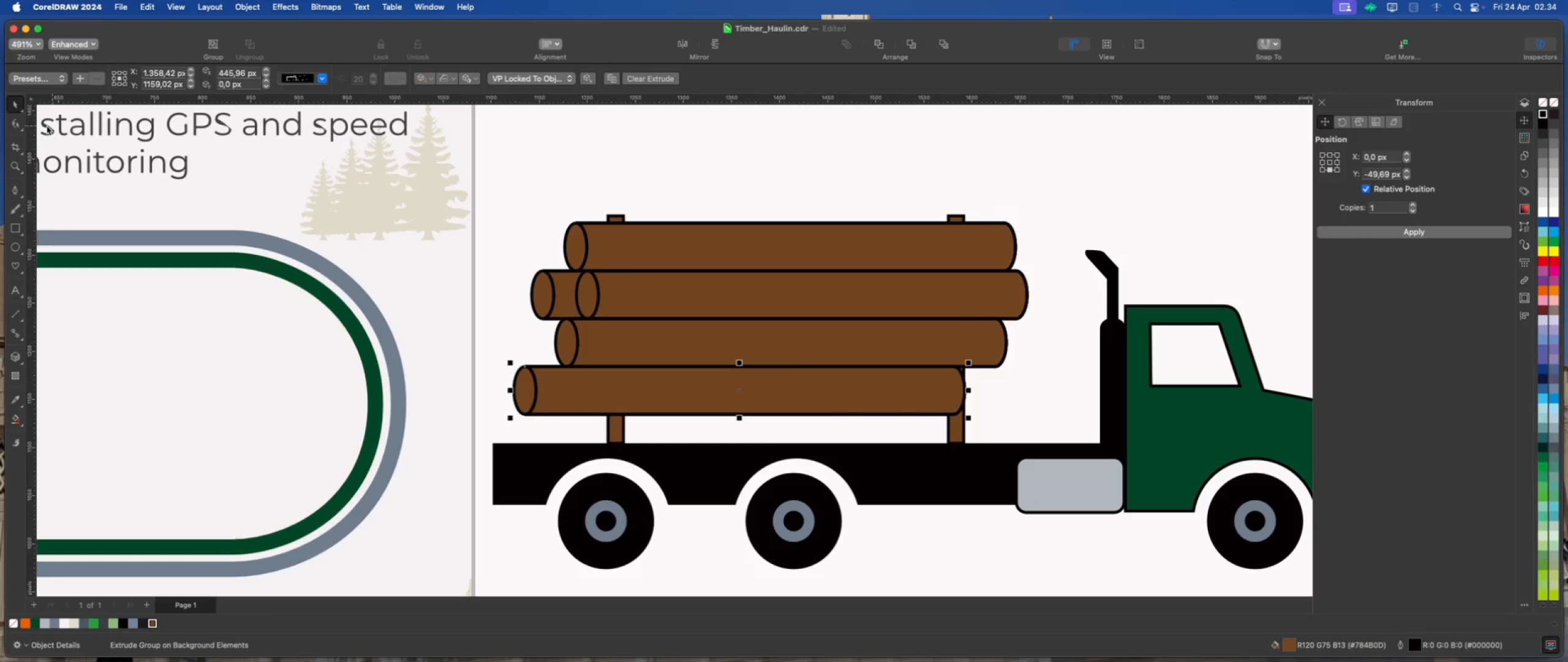 
left_click([18, 355])
 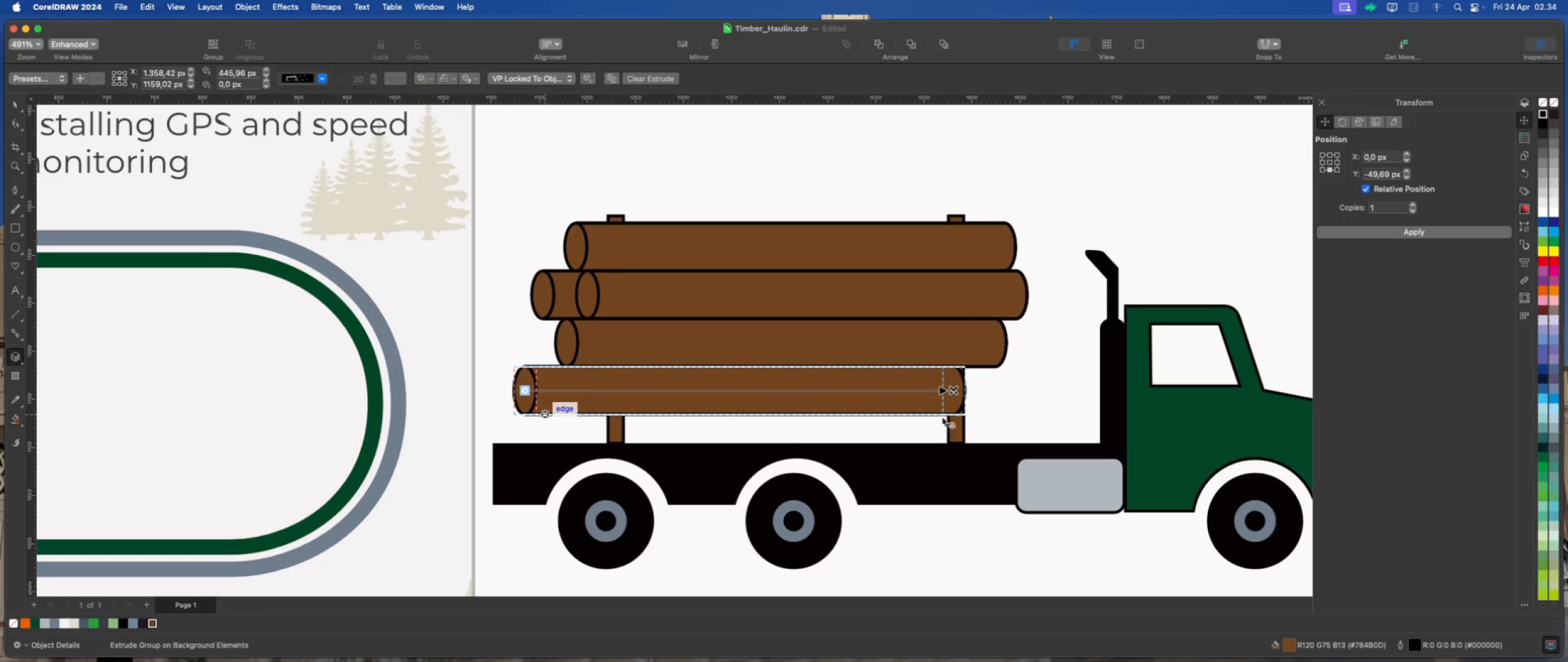 
left_click_drag(start_coordinate=[951, 389], to_coordinate=[1026, 397])
 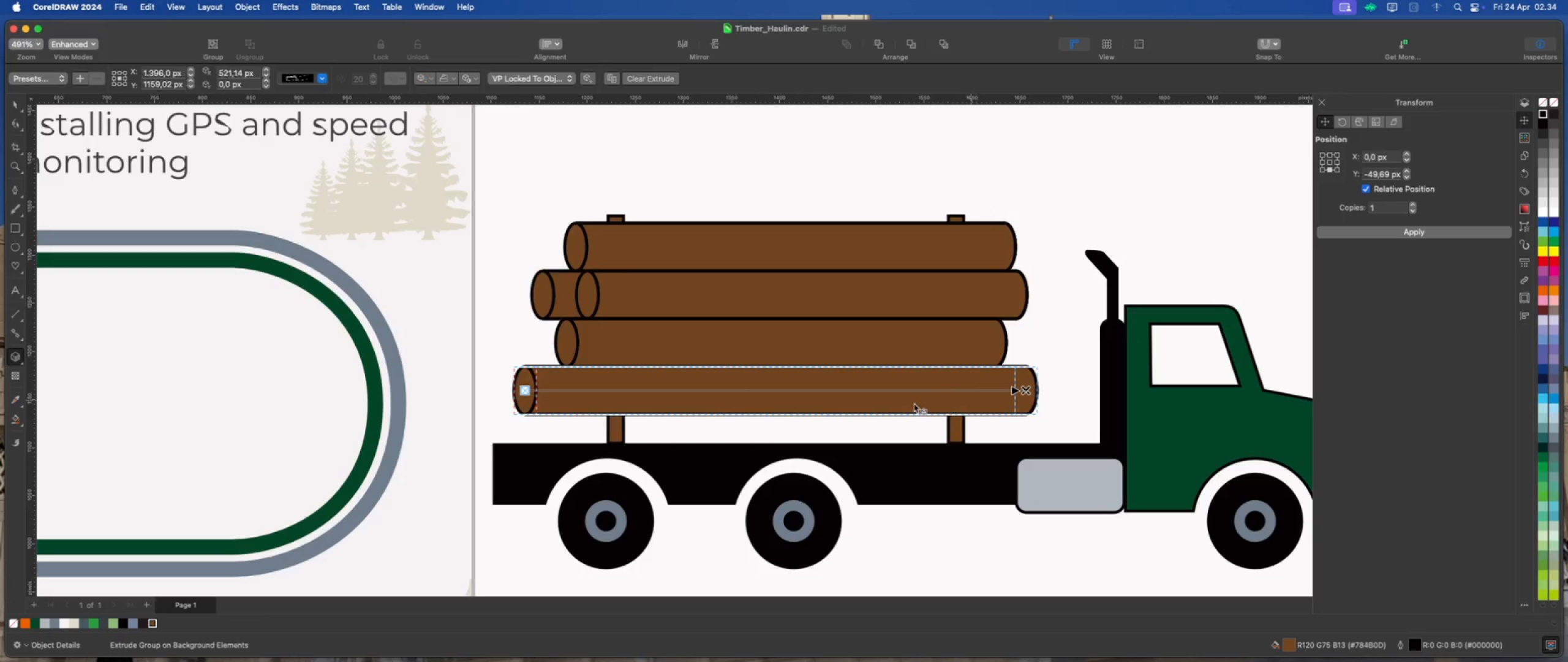 
hold_key(key=ShiftLeft, duration=1.68)
 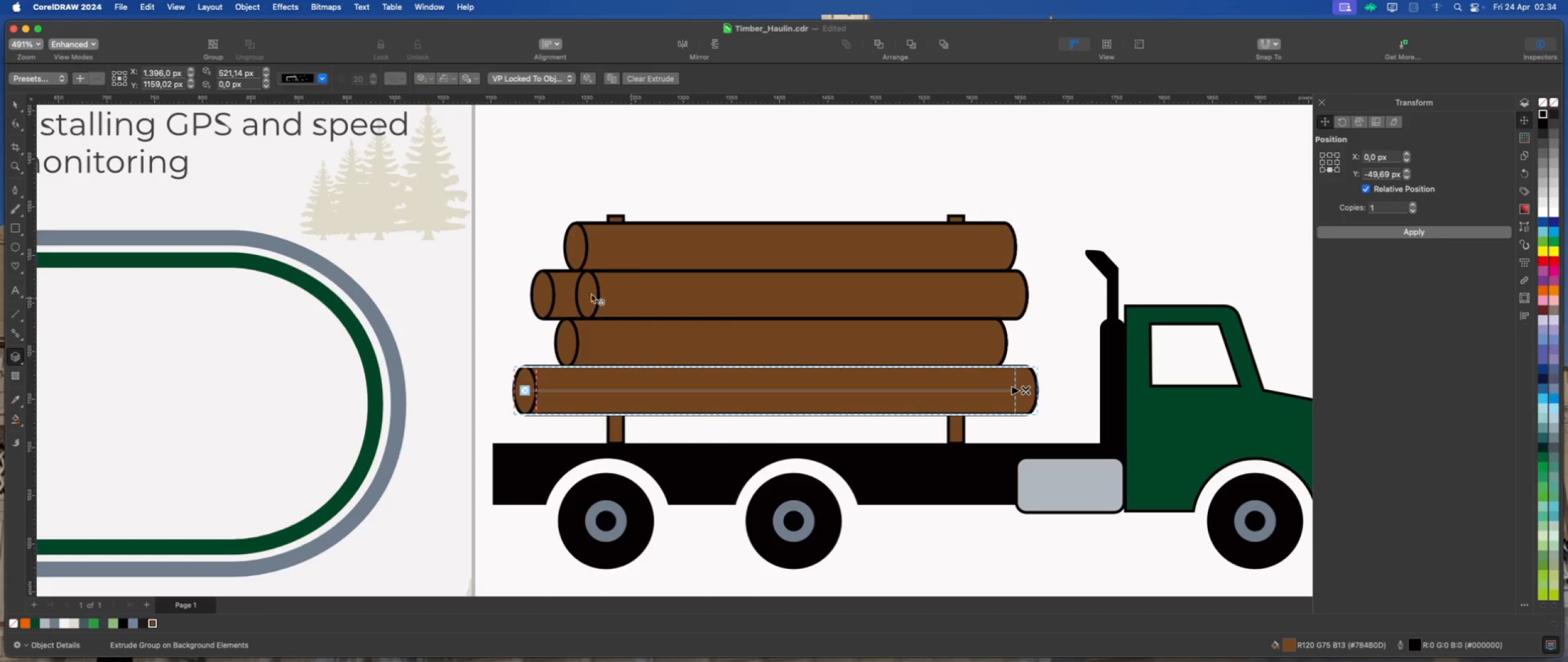 
left_click([17, 102])
 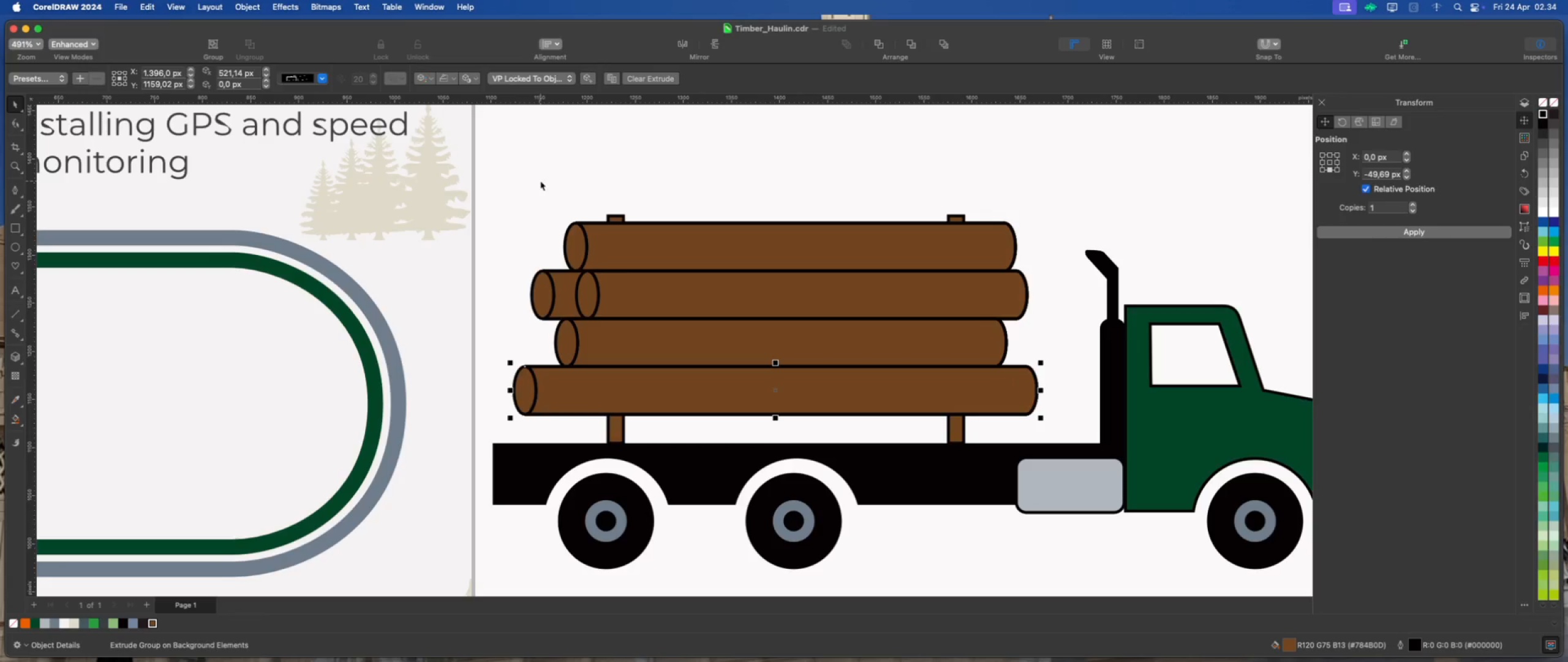 
hold_key(key=ShiftLeft, duration=3.32)
left_click([619, 345])
 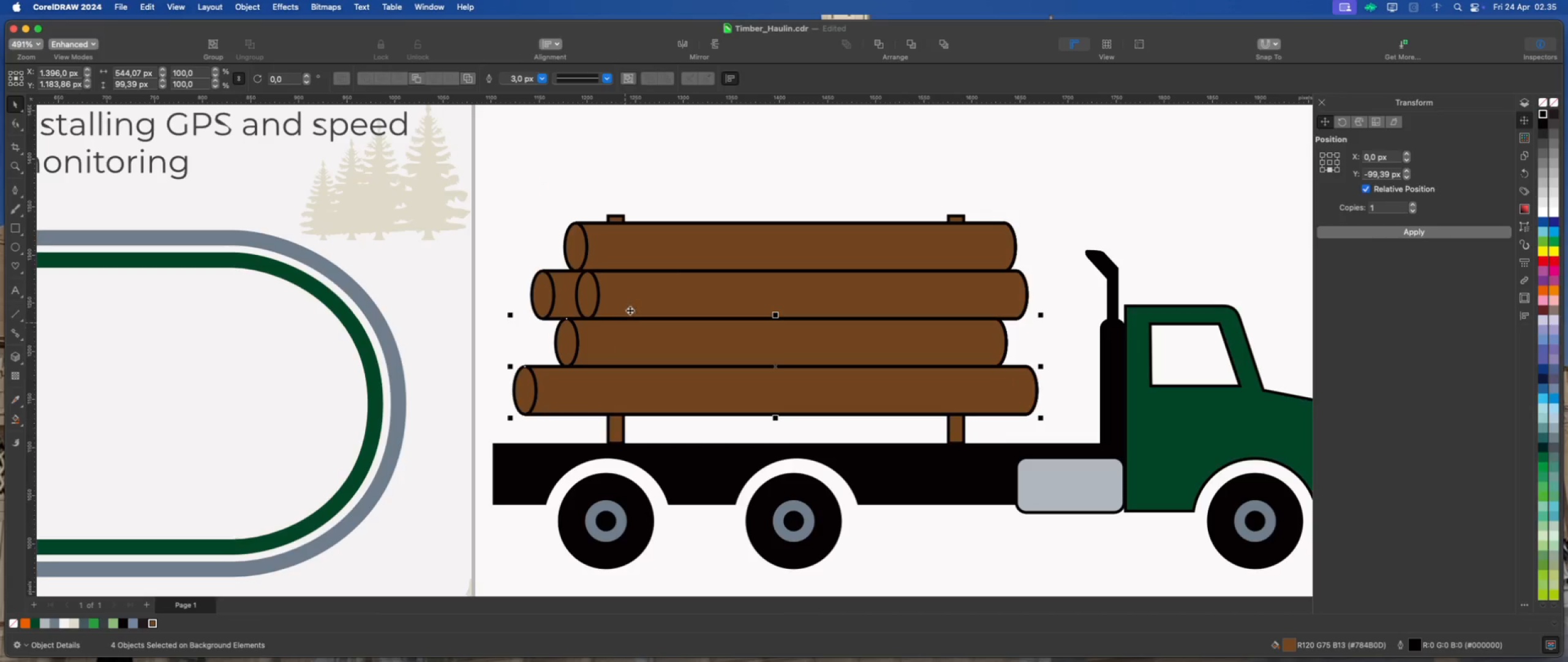 
left_click([636, 298])
 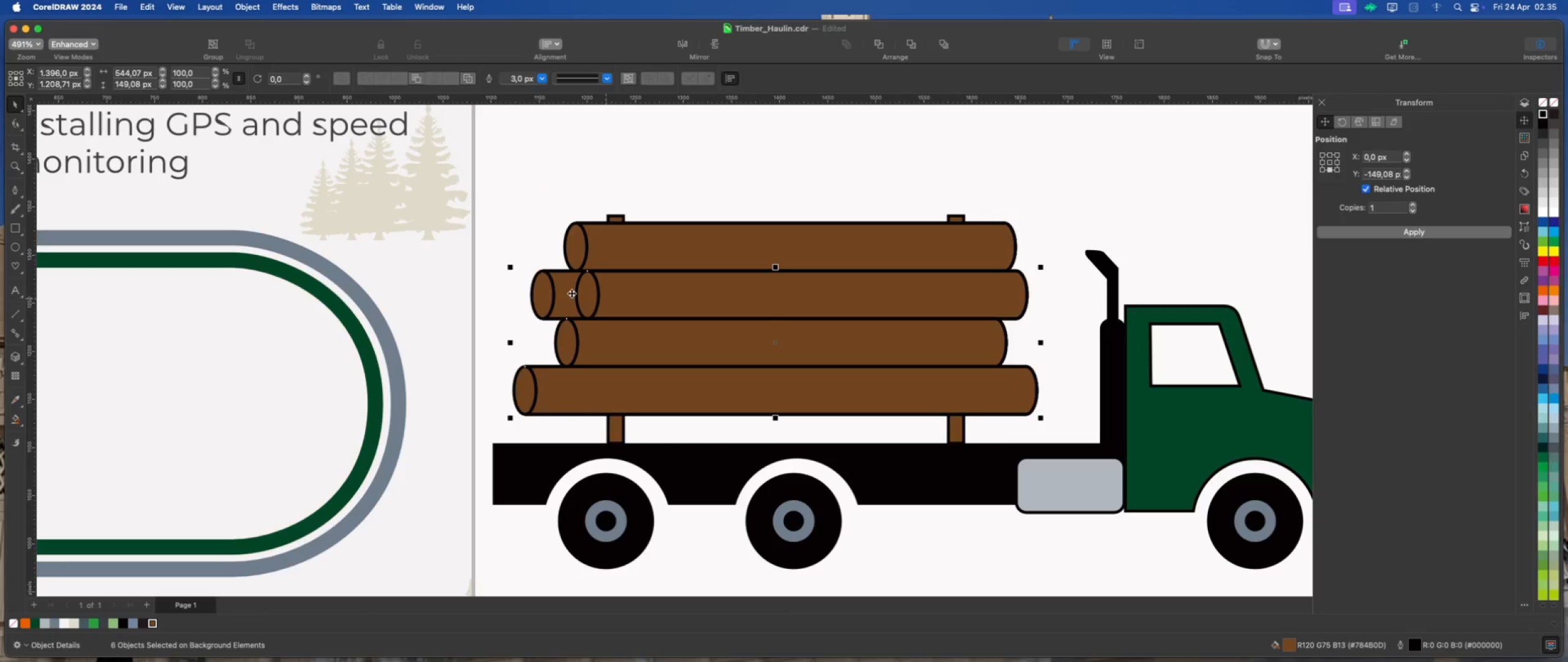 
left_click([561, 289])
 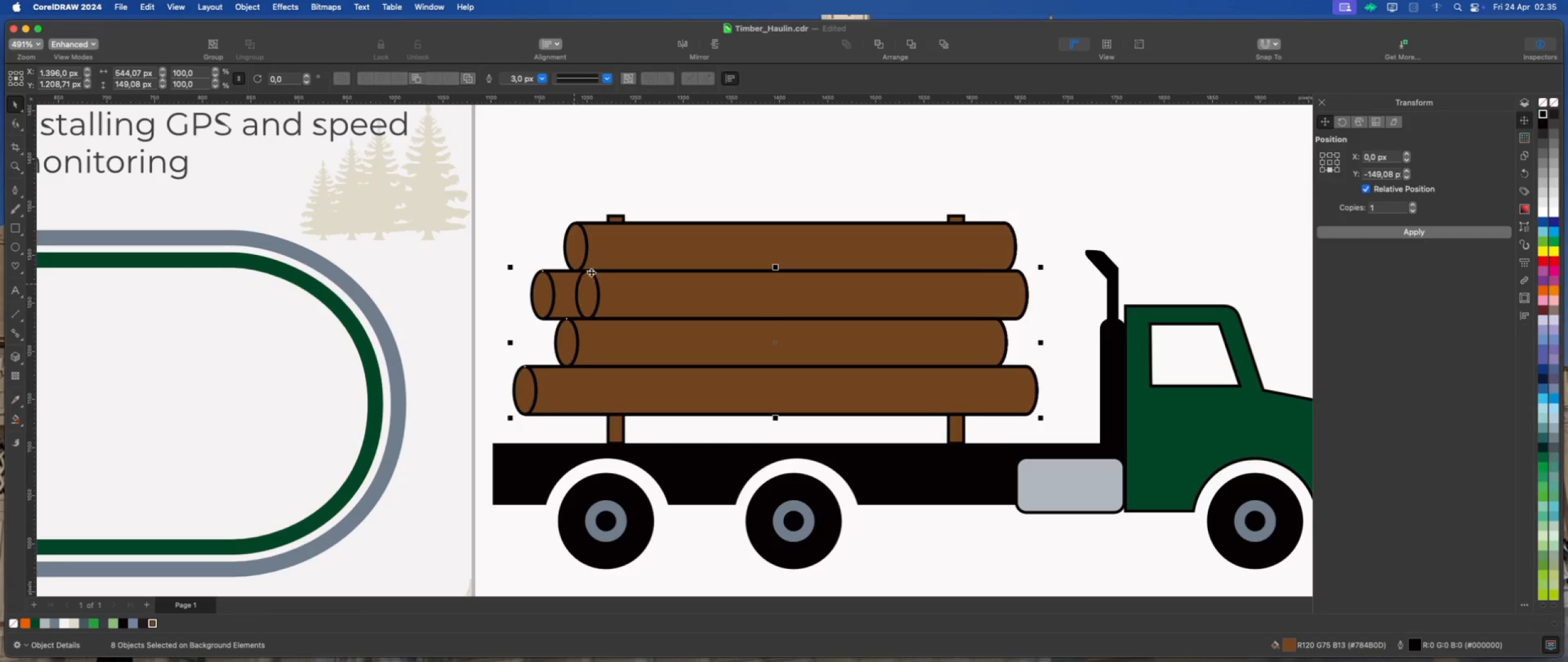 
left_click([621, 251])
 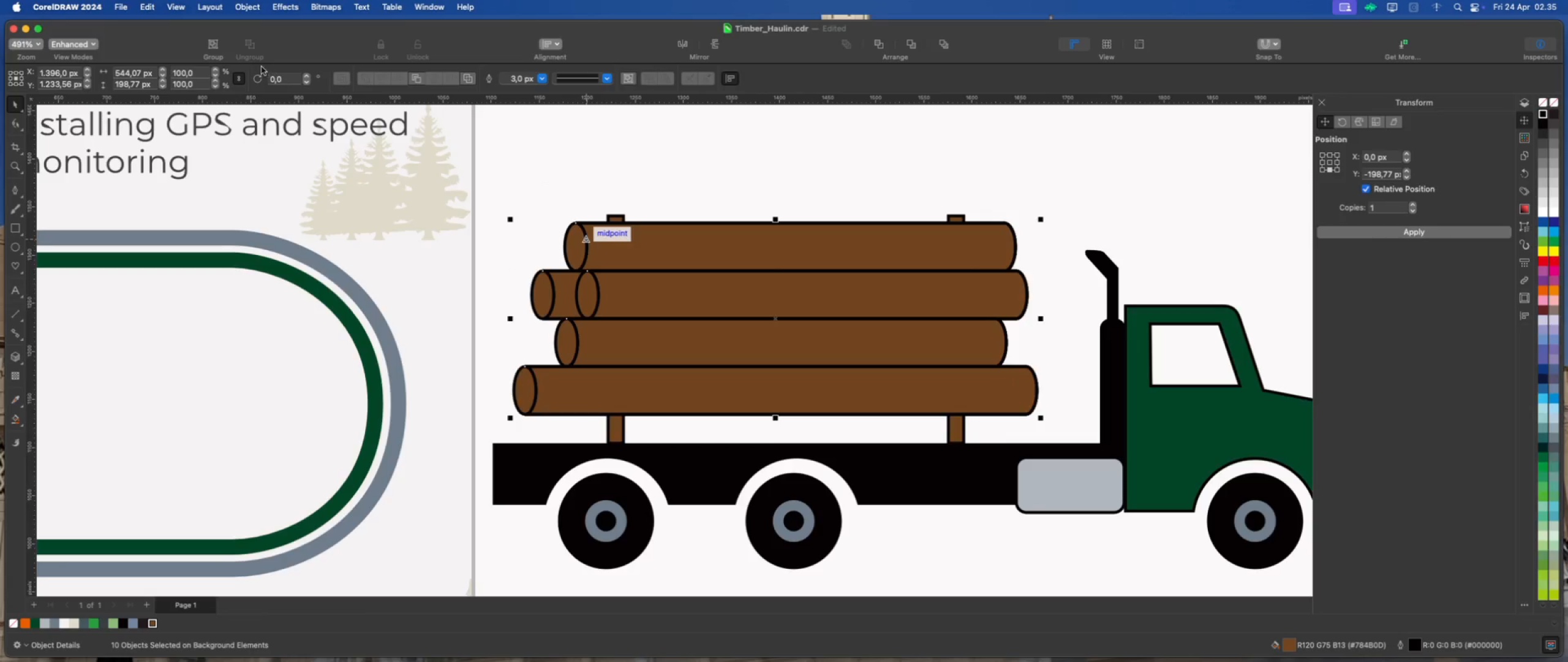 
left_click([245, 11])
 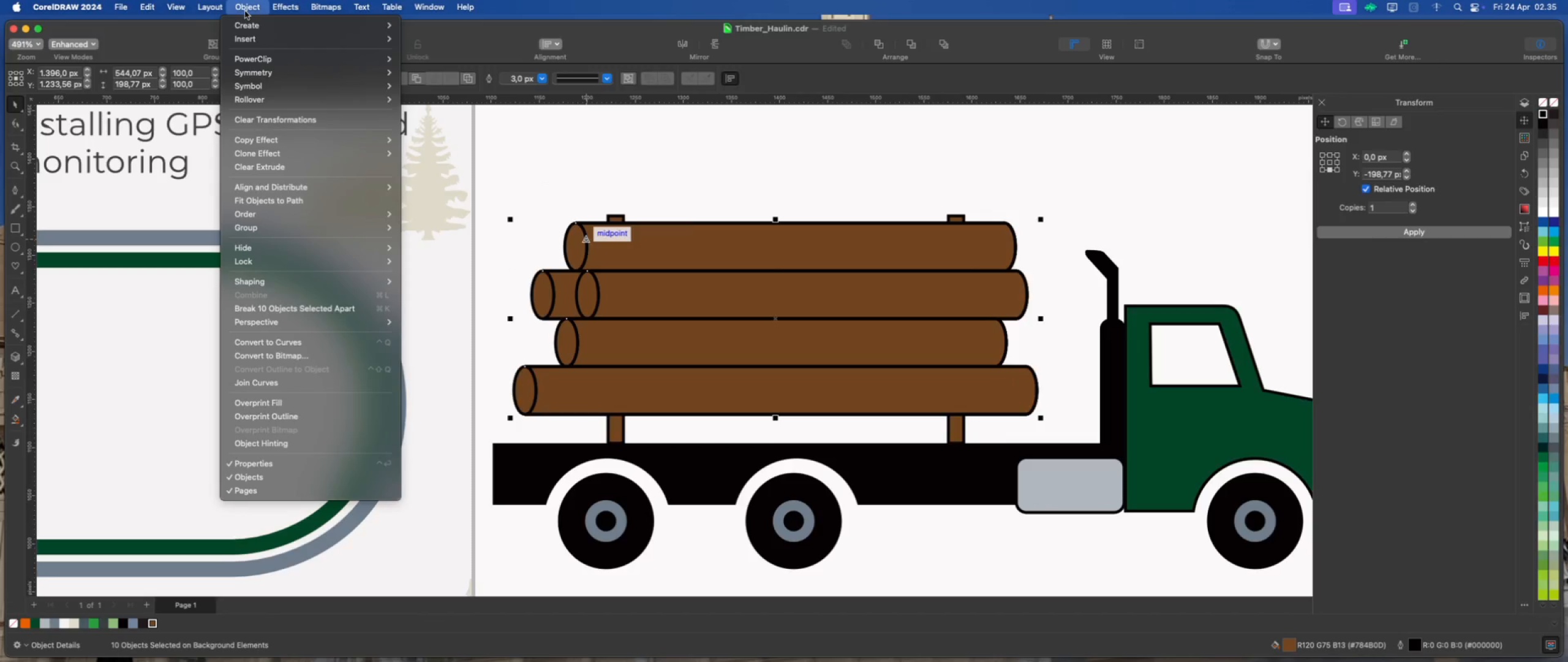 
left_click([245, 11])
 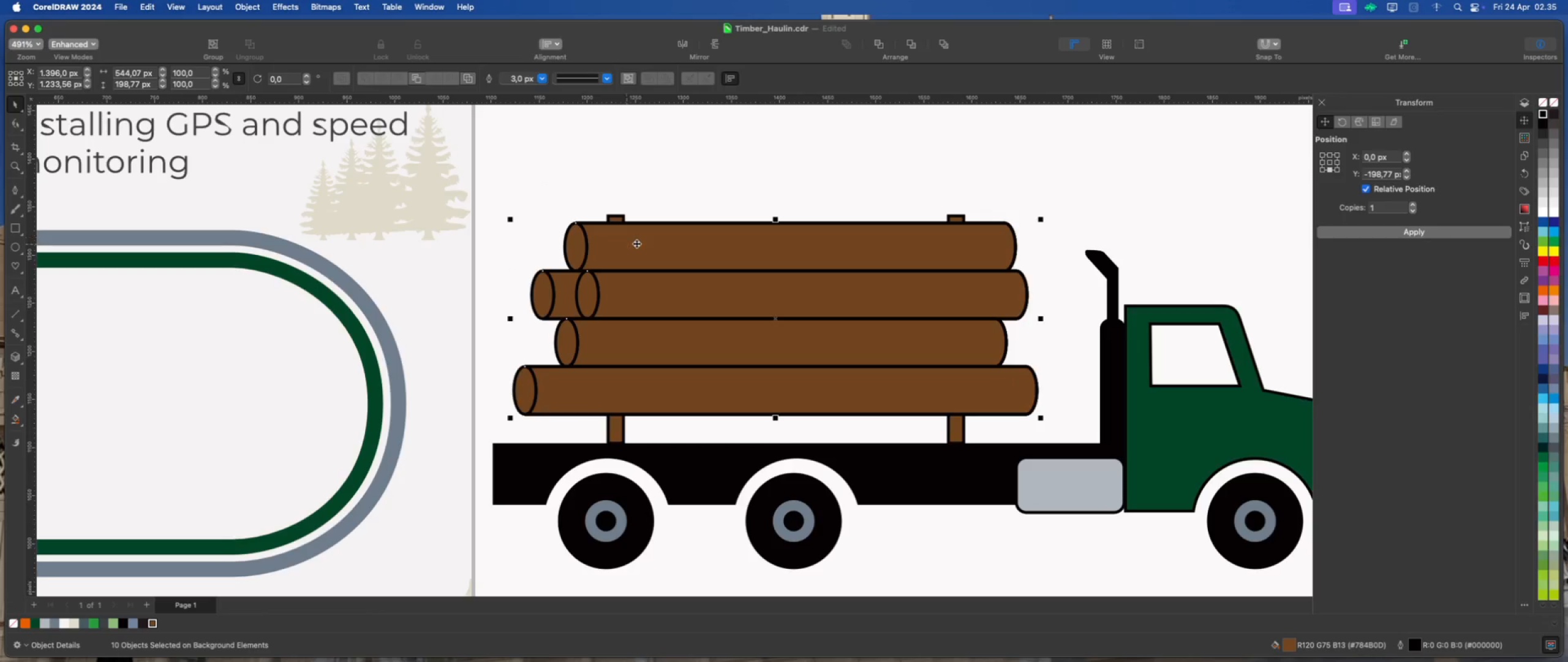 
right_click([636, 243])
 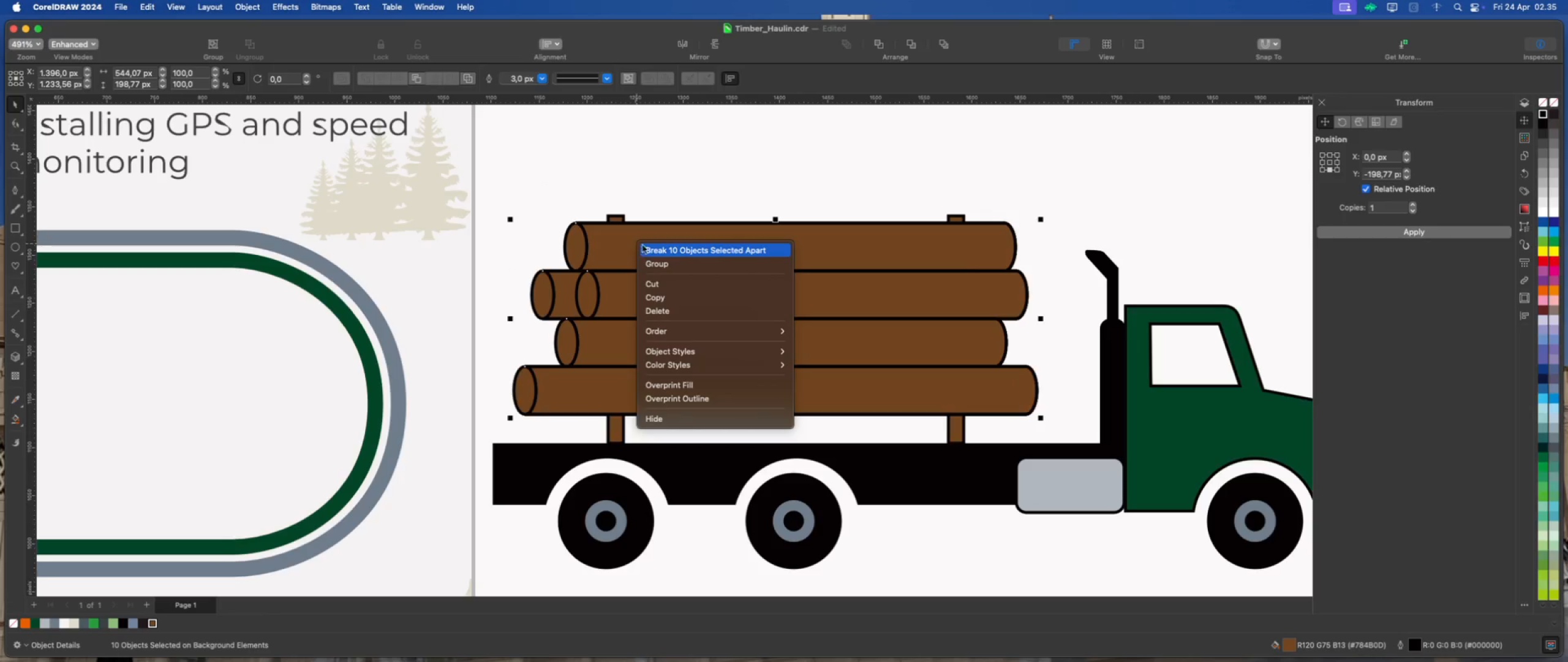 
left_click([652, 248])
 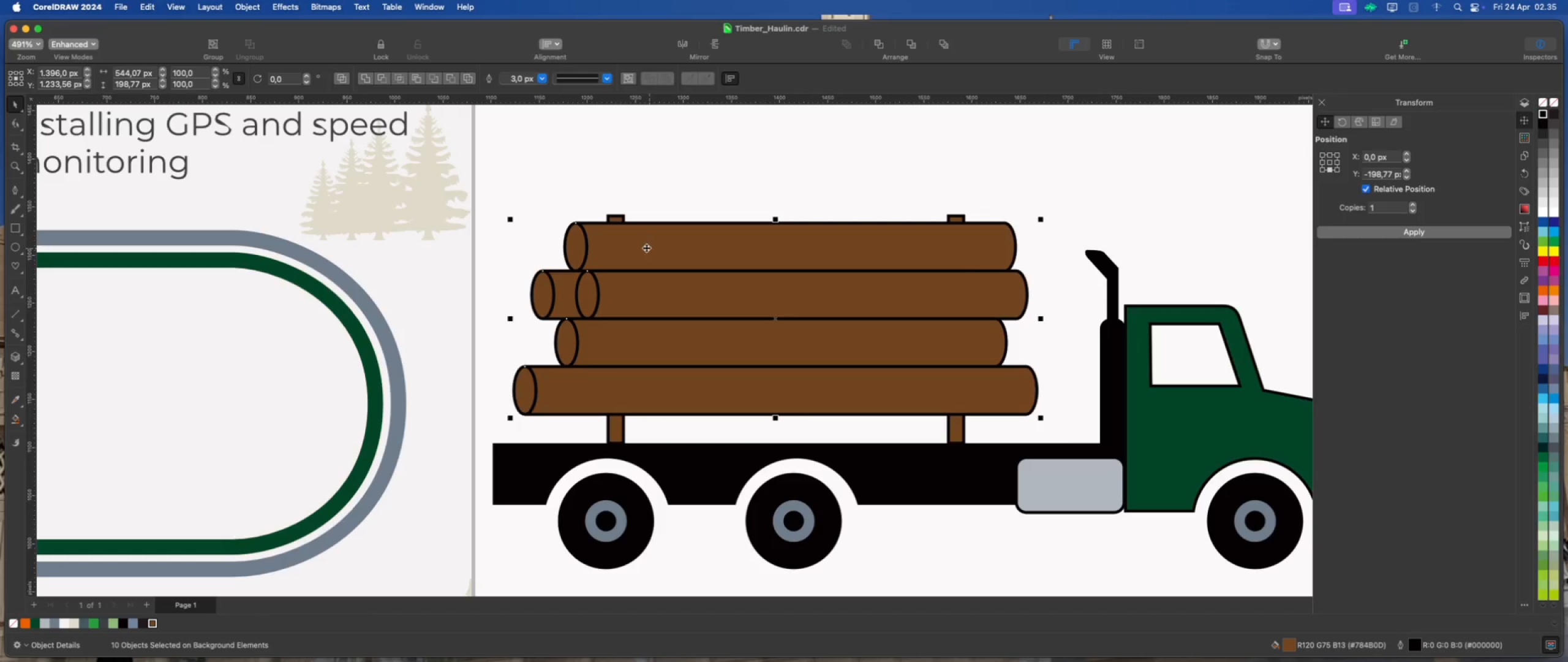 
left_click([251, 5])
 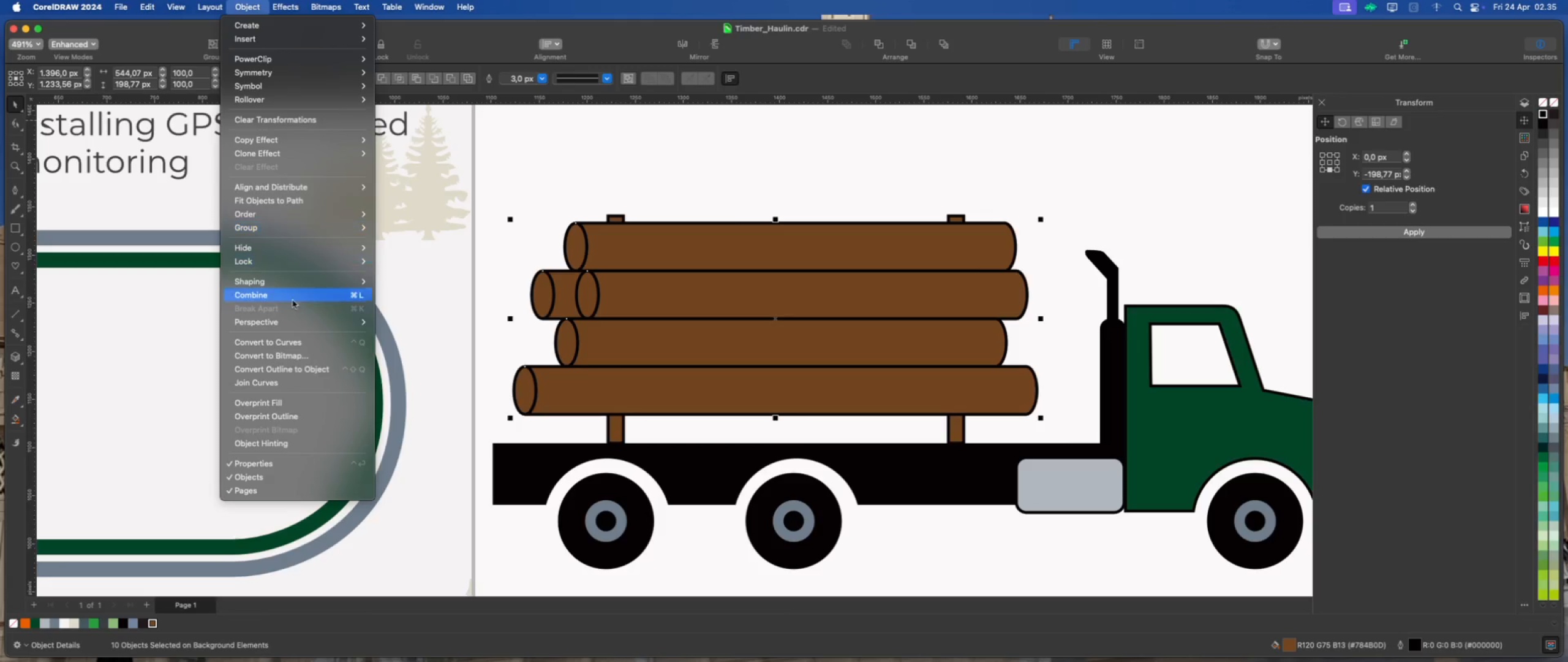 
left_click([315, 363])
 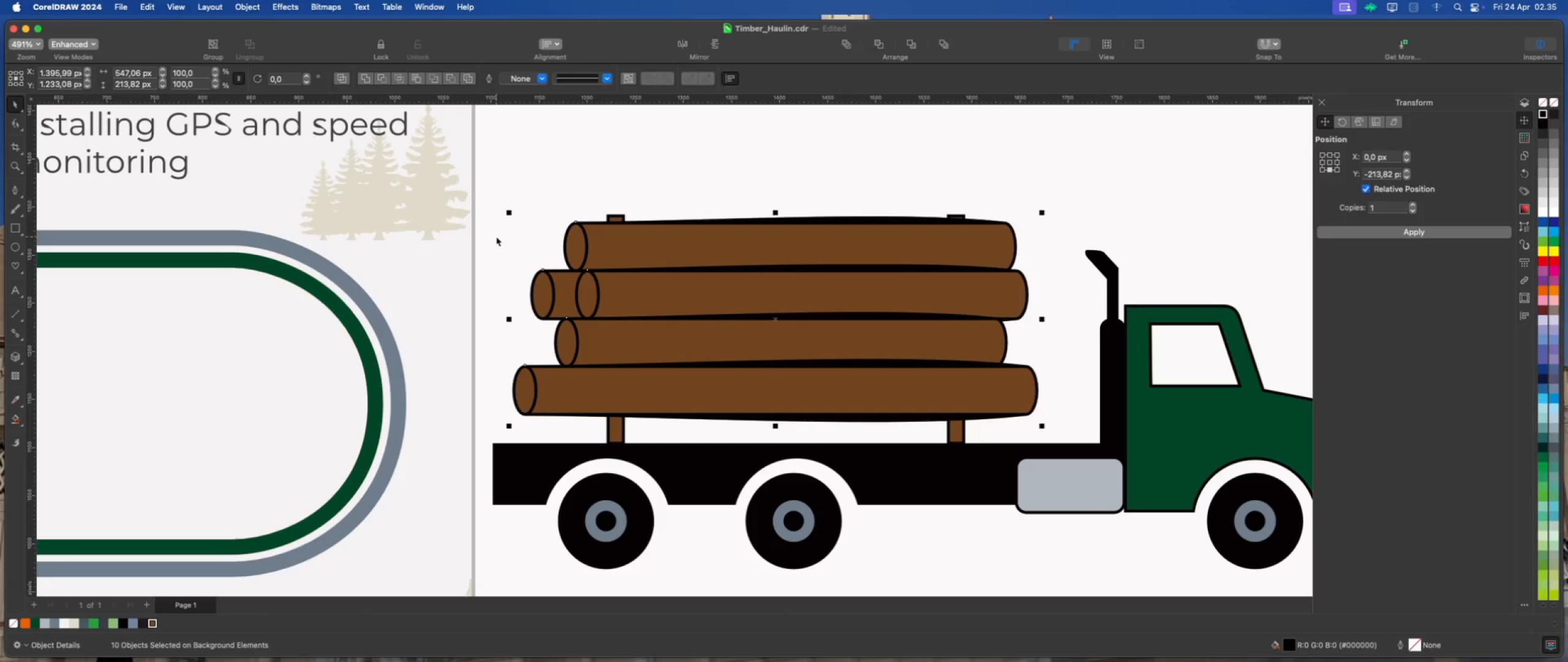 
wait(9.22)
 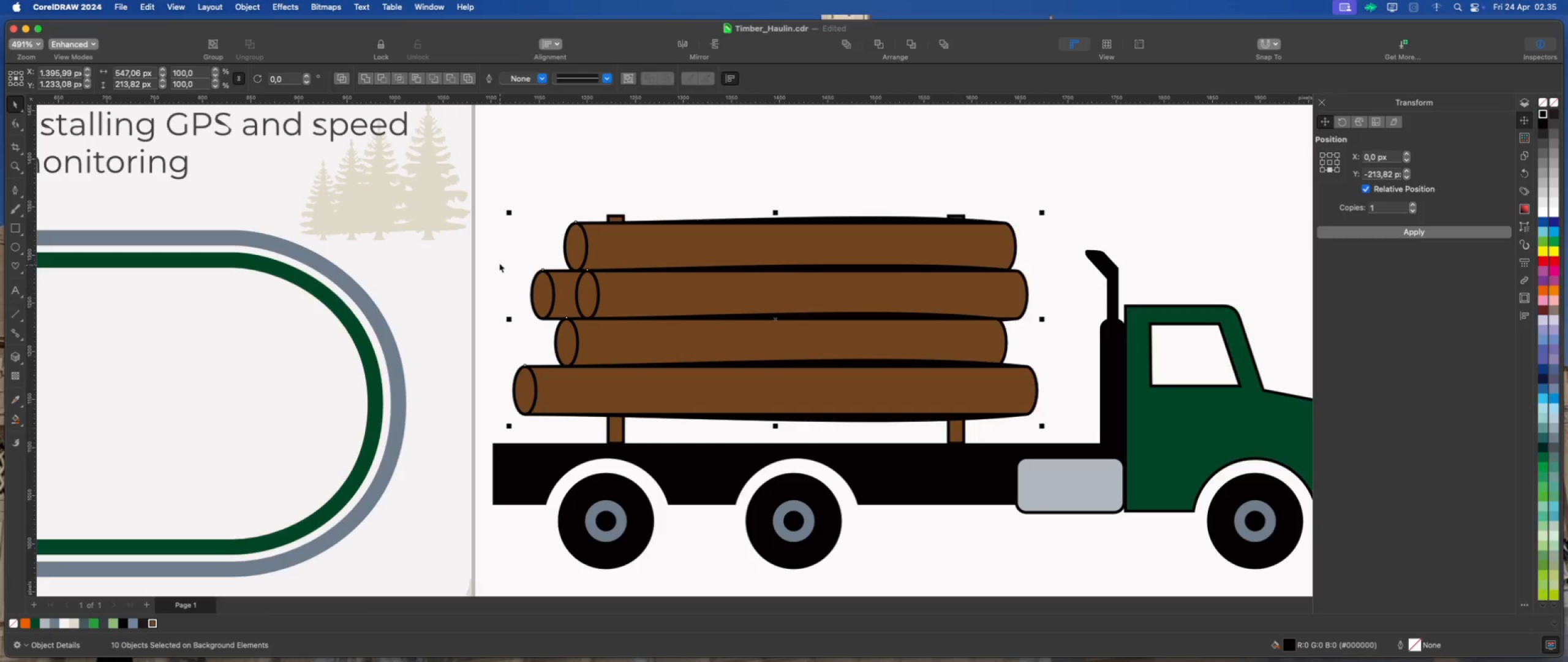 
key(Meta+G)
 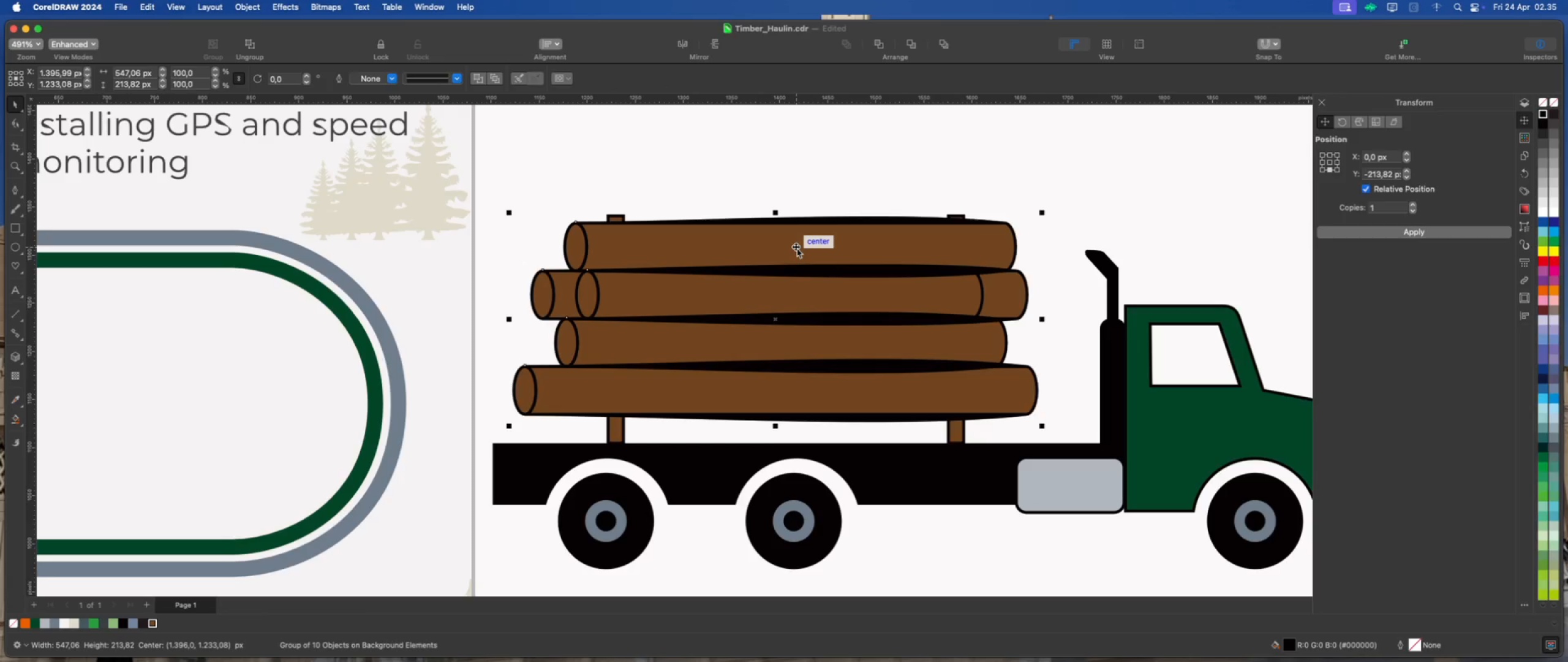 
wait(6.97)
 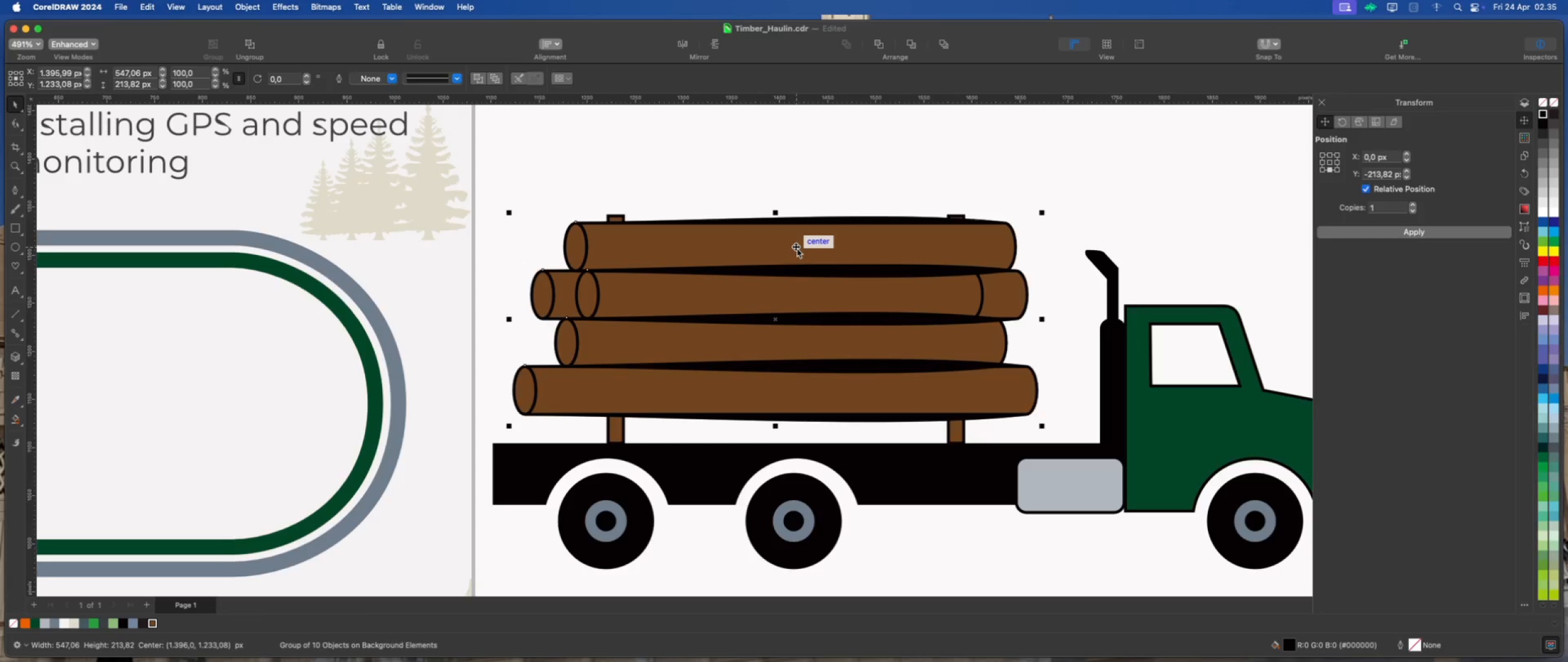 
key(Meta+Z)
 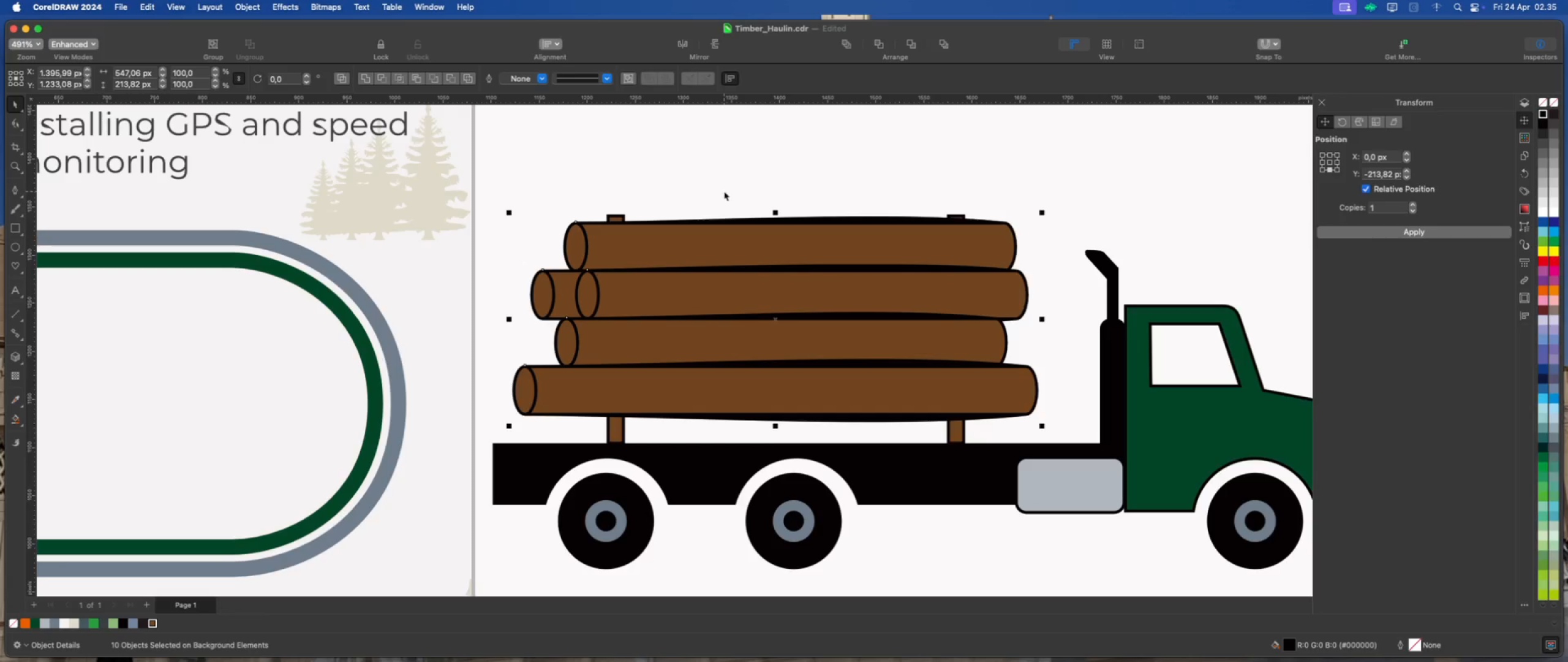 
hold_key(key=CommandLeft, duration=4.24)
 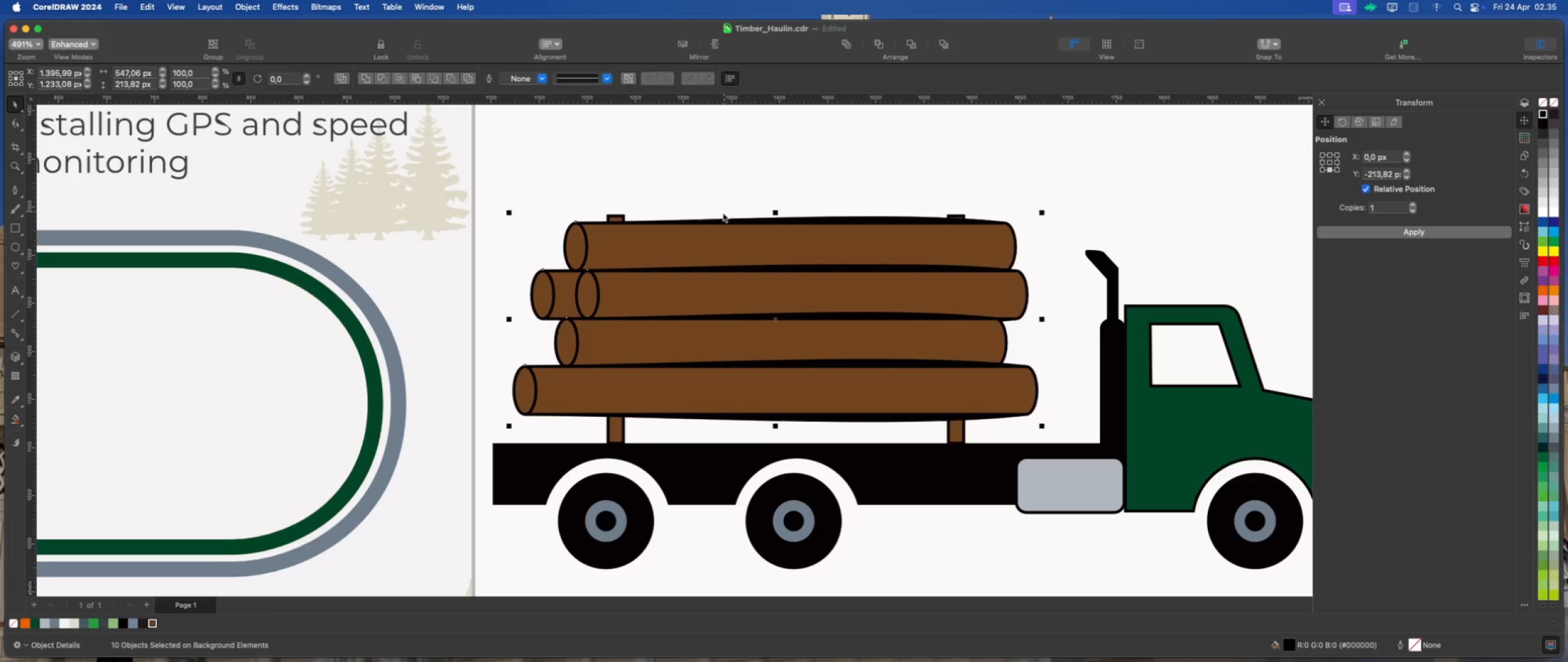 
wait(6.11)
 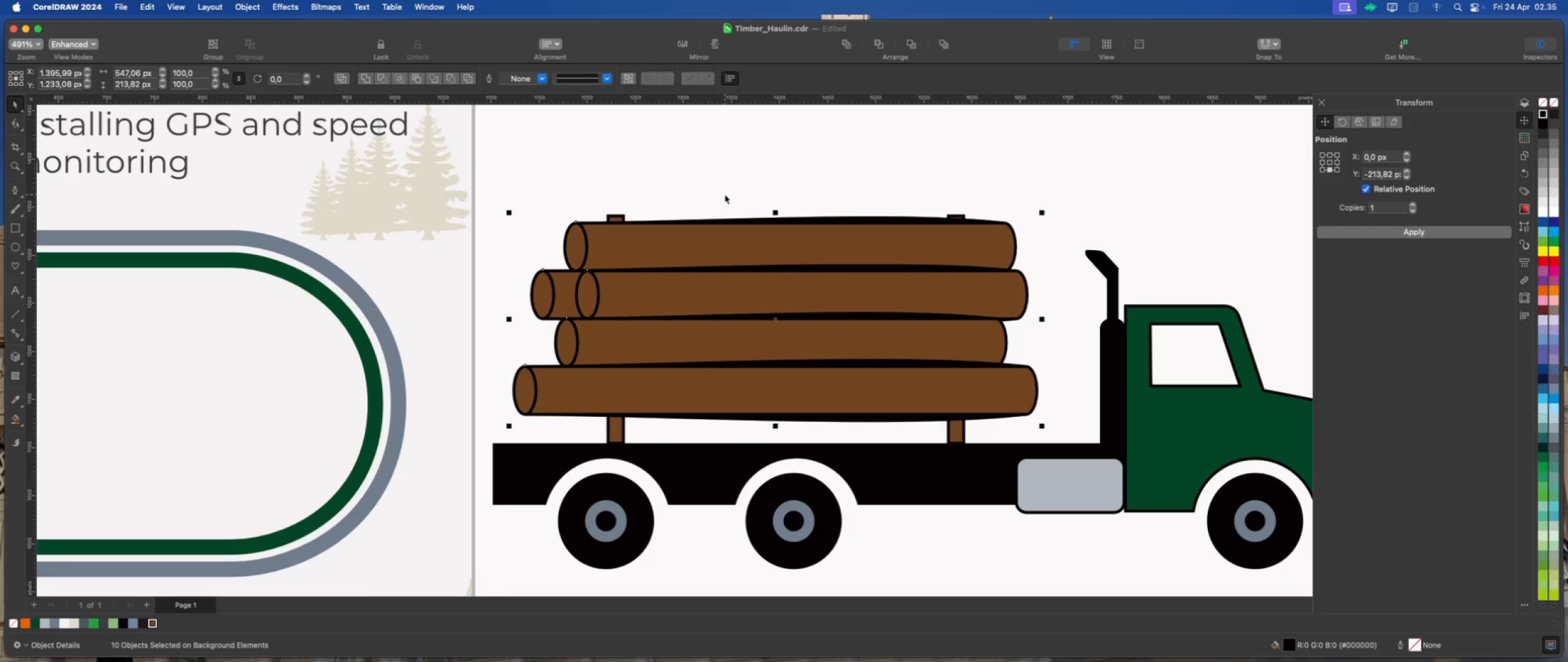 
mouse_move([727, 251])
 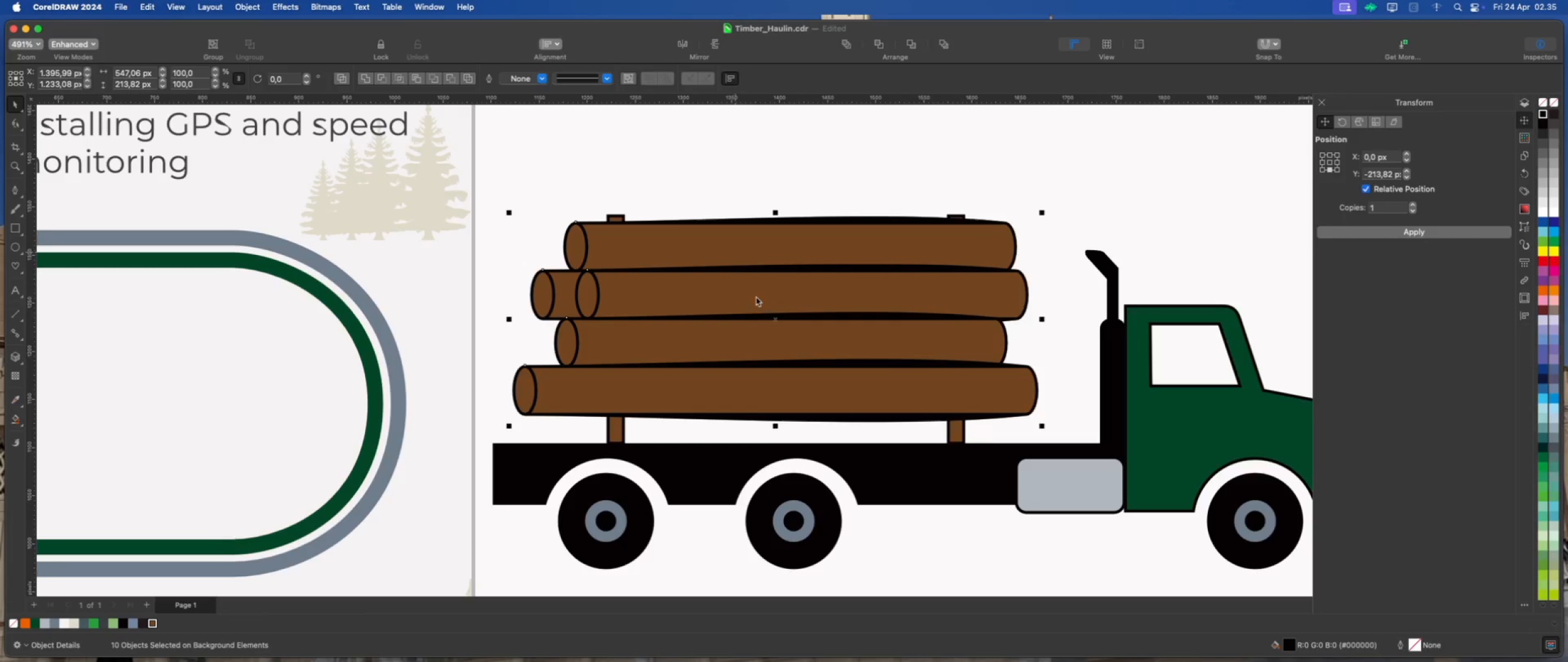 
left_click_drag(start_coordinate=[773, 319], to_coordinate=[771, 344])
 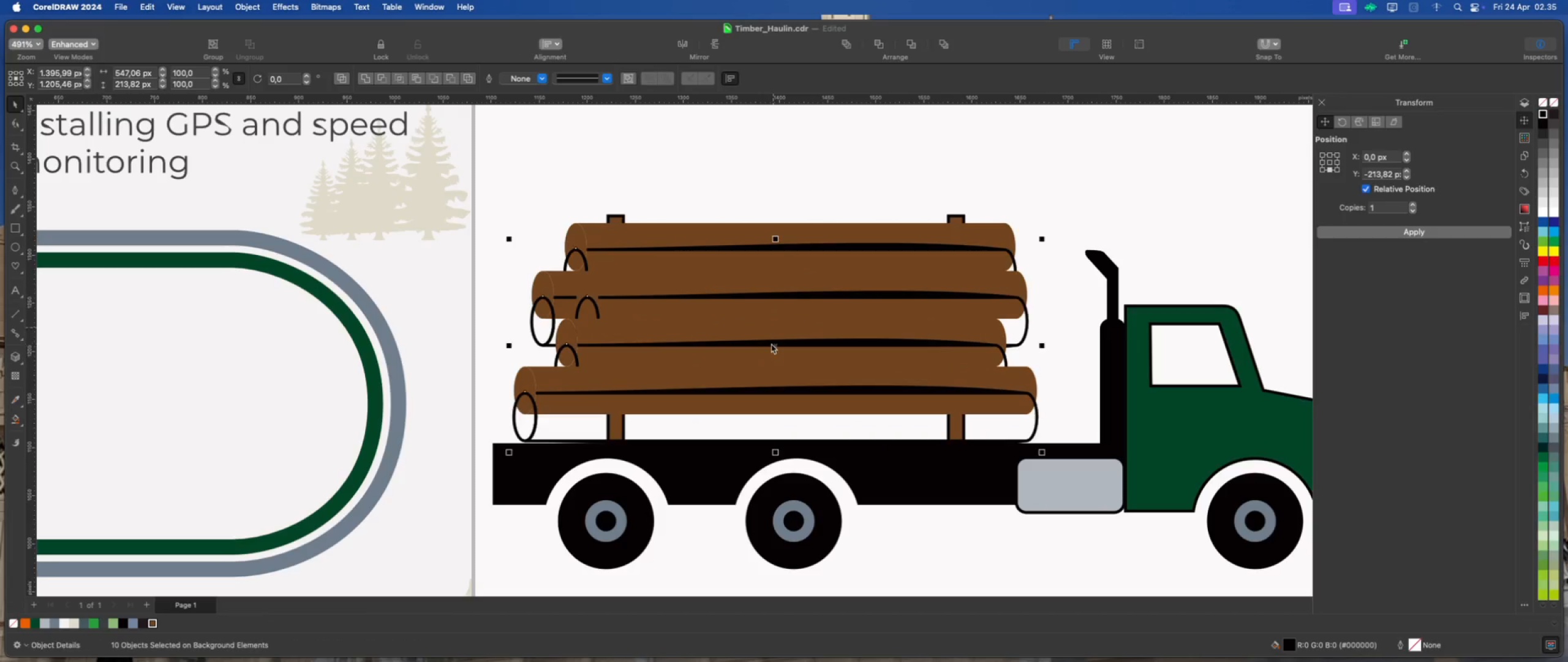 
hold_key(key=ShiftLeft, duration=3.34)
 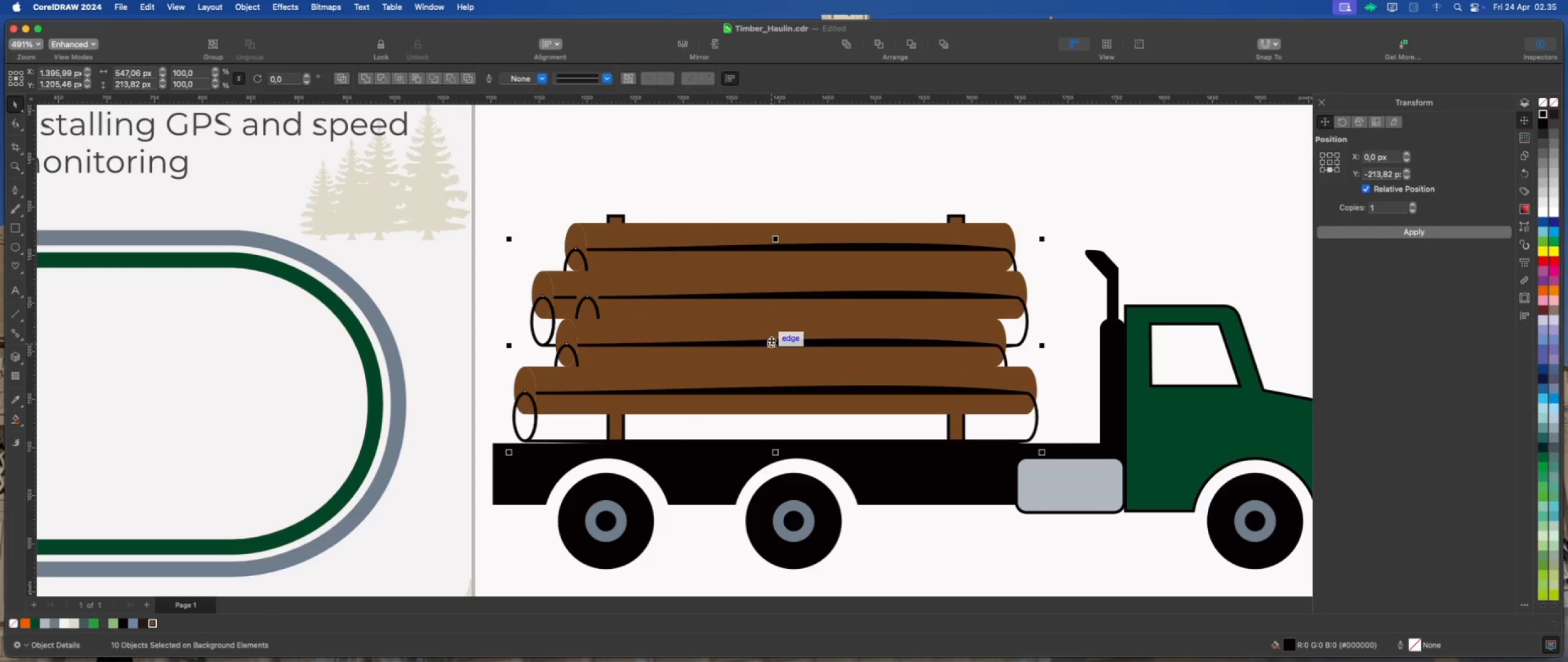 
key(Meta+Z)
 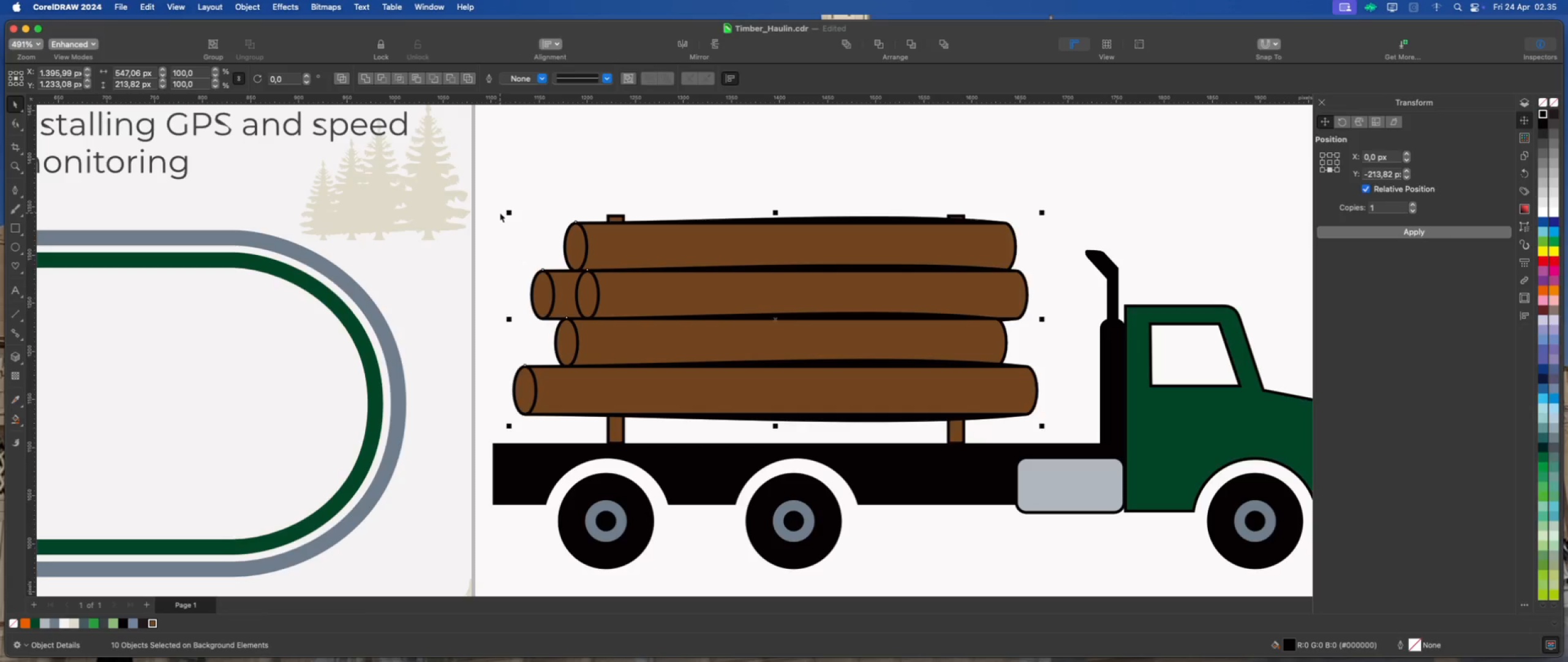 
left_click([490, 188])
 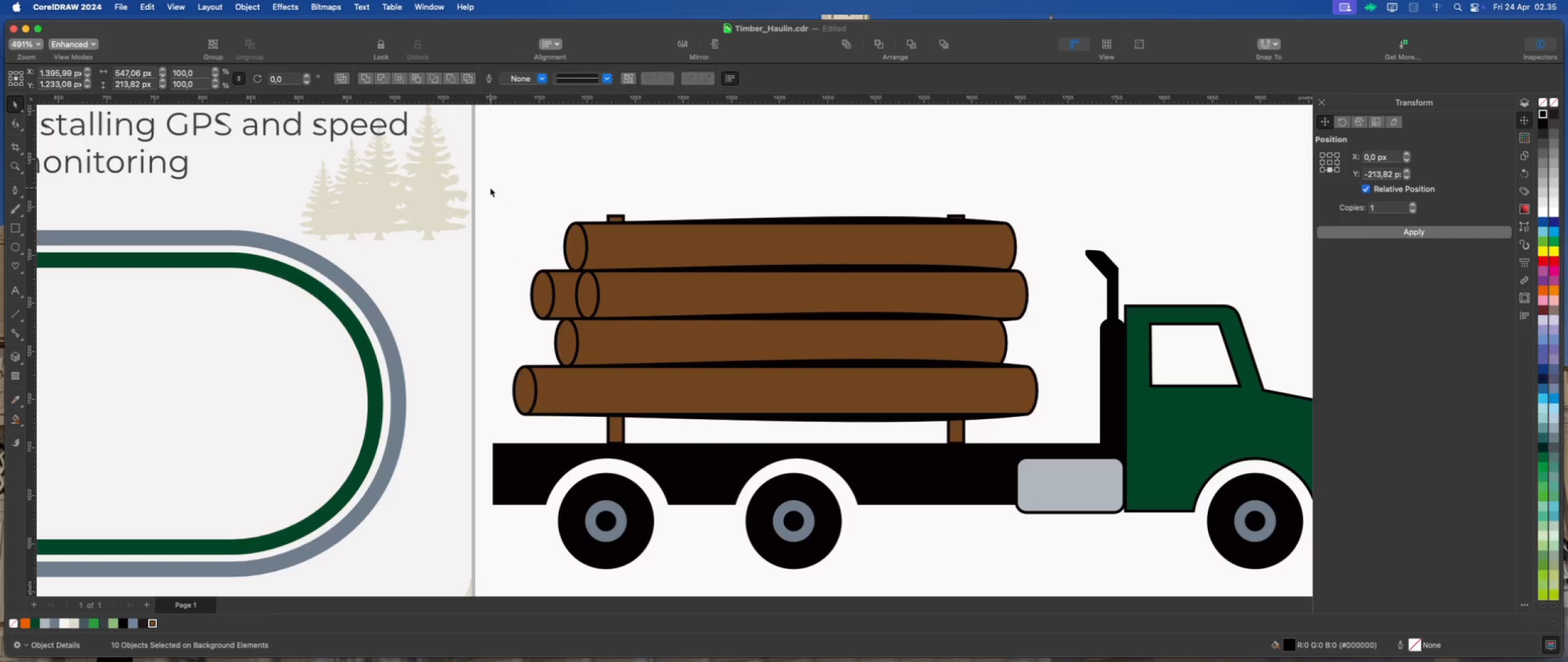 
left_click_drag(start_coordinate=[490, 185], to_coordinate=[1068, 432])
 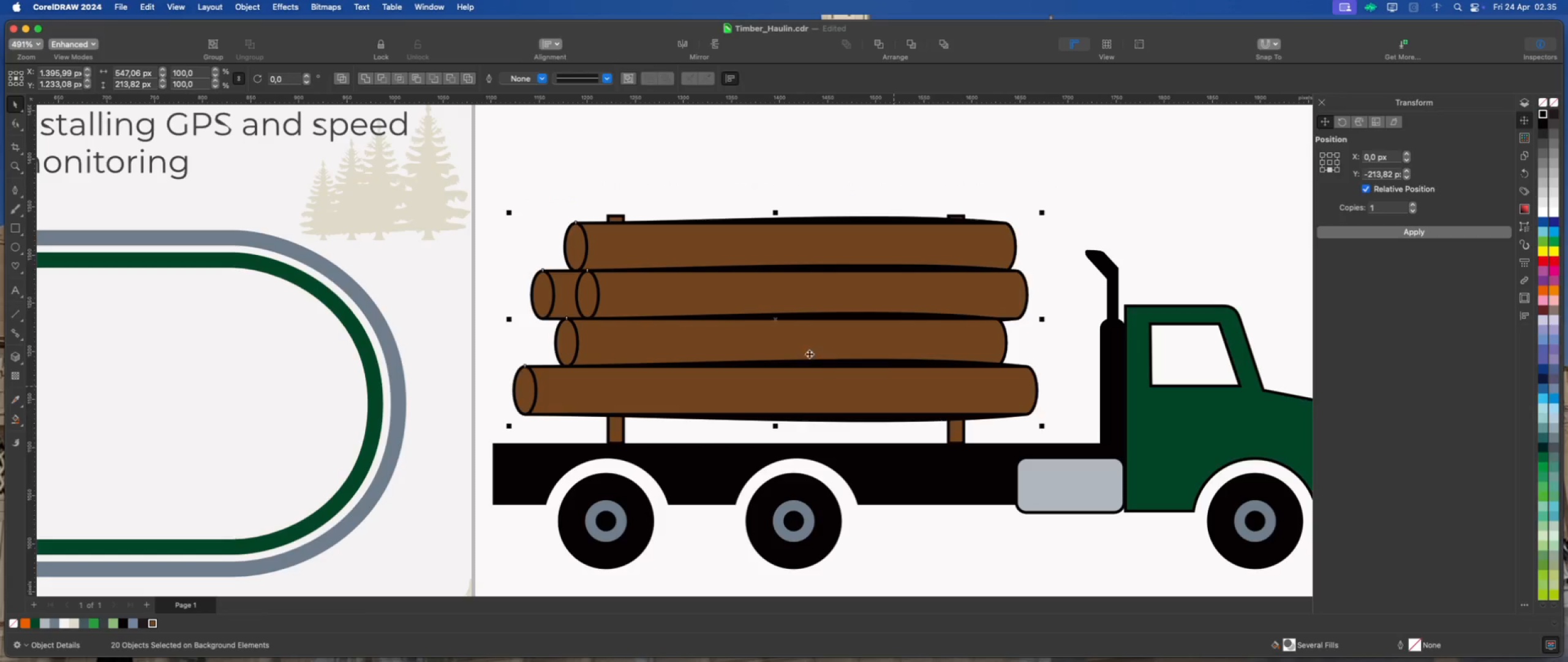 
left_click_drag(start_coordinate=[774, 318], to_coordinate=[774, 346])
 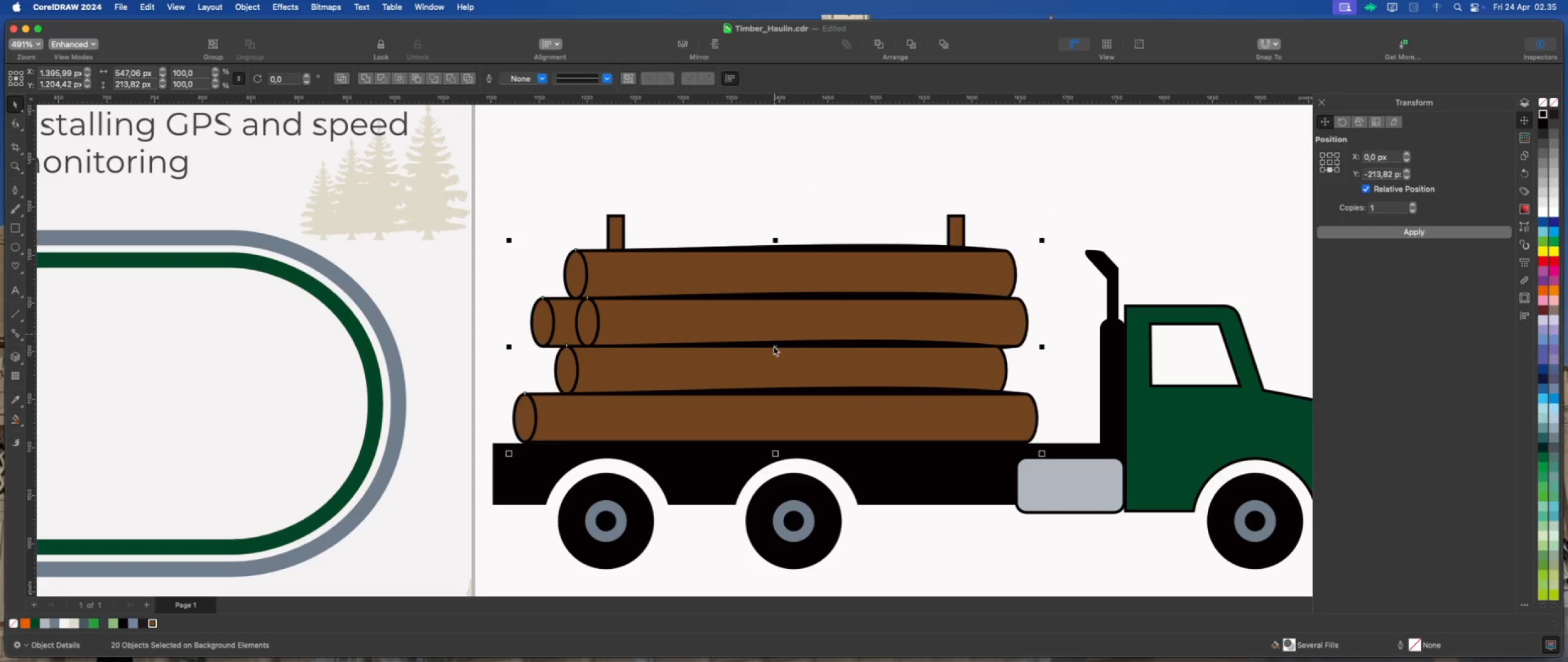 
hold_key(key=ShiftLeft, duration=1.83)
 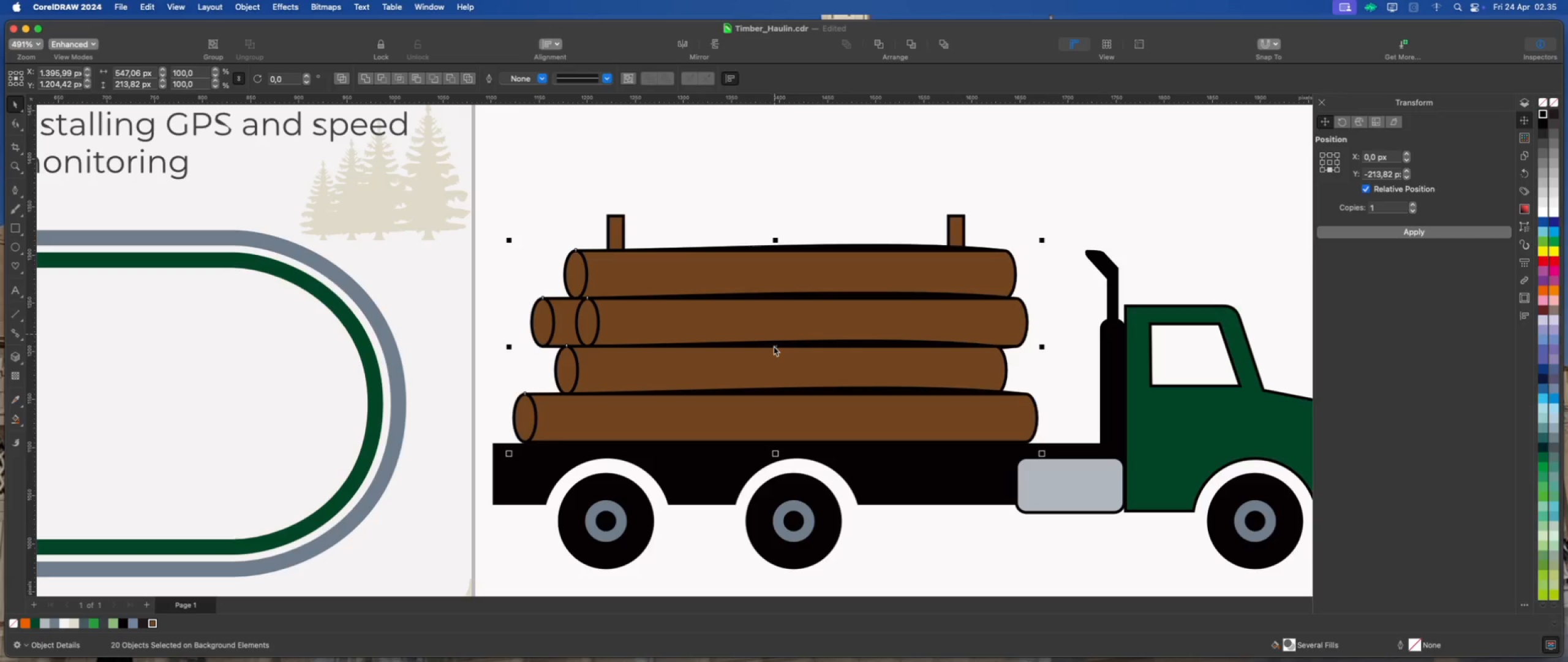 
hold_key(key=CommandLeft, duration=0.72)
 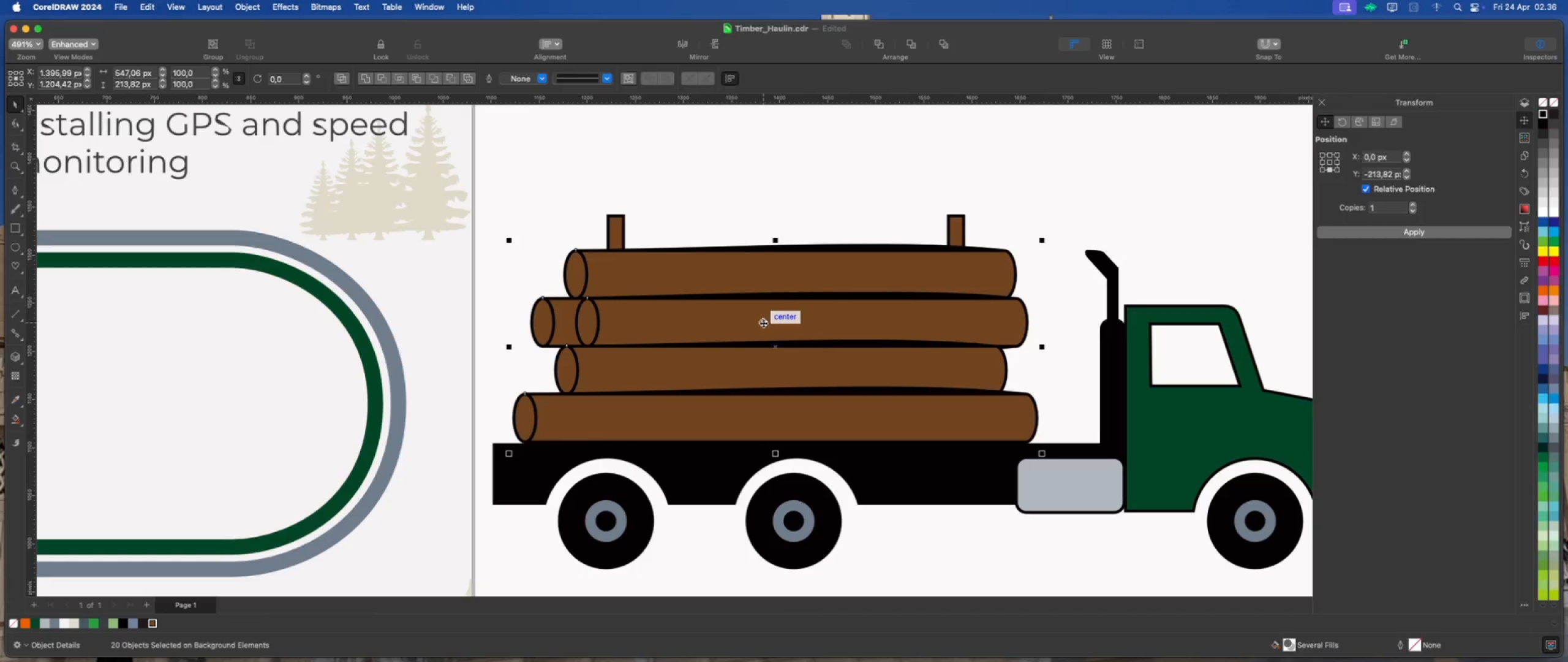 
left_click([704, 211])
 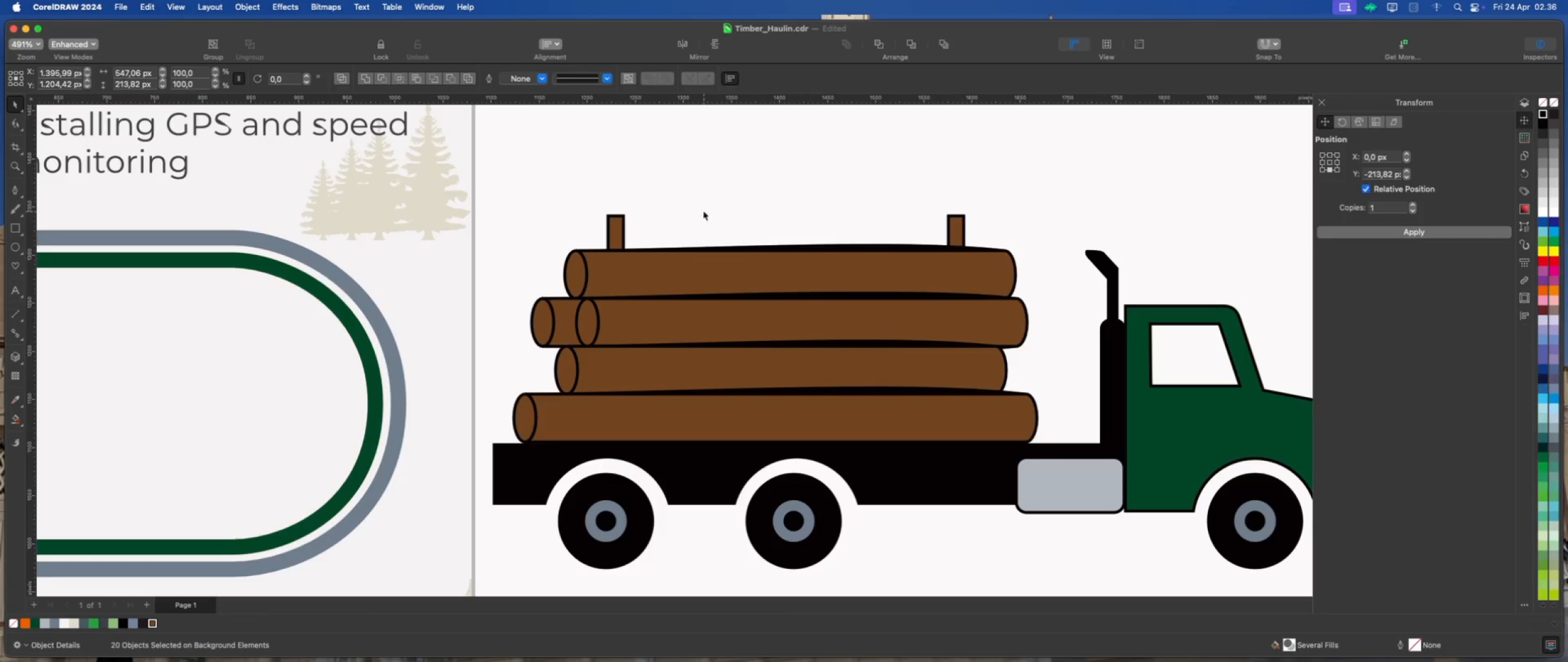 
left_click([615, 221])
 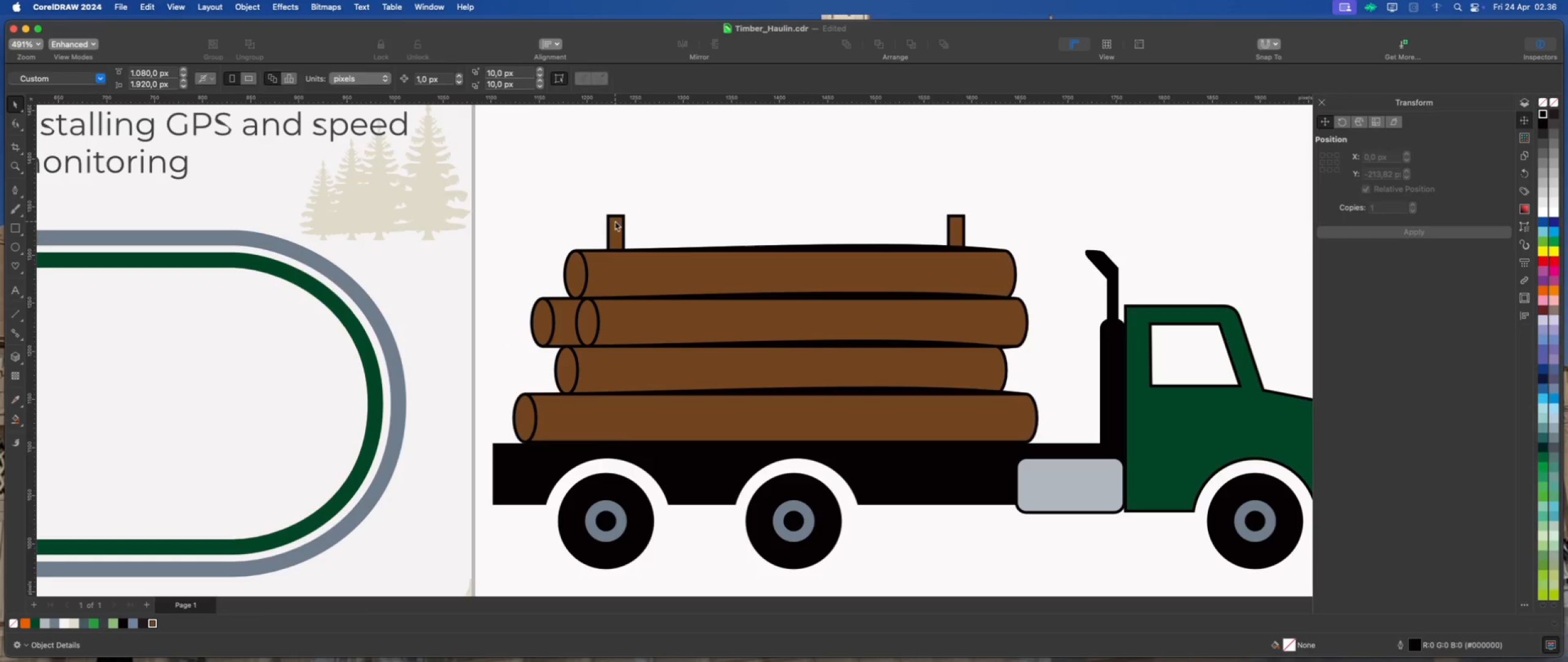 
hold_key(key=ShiftLeft, duration=0.47)
 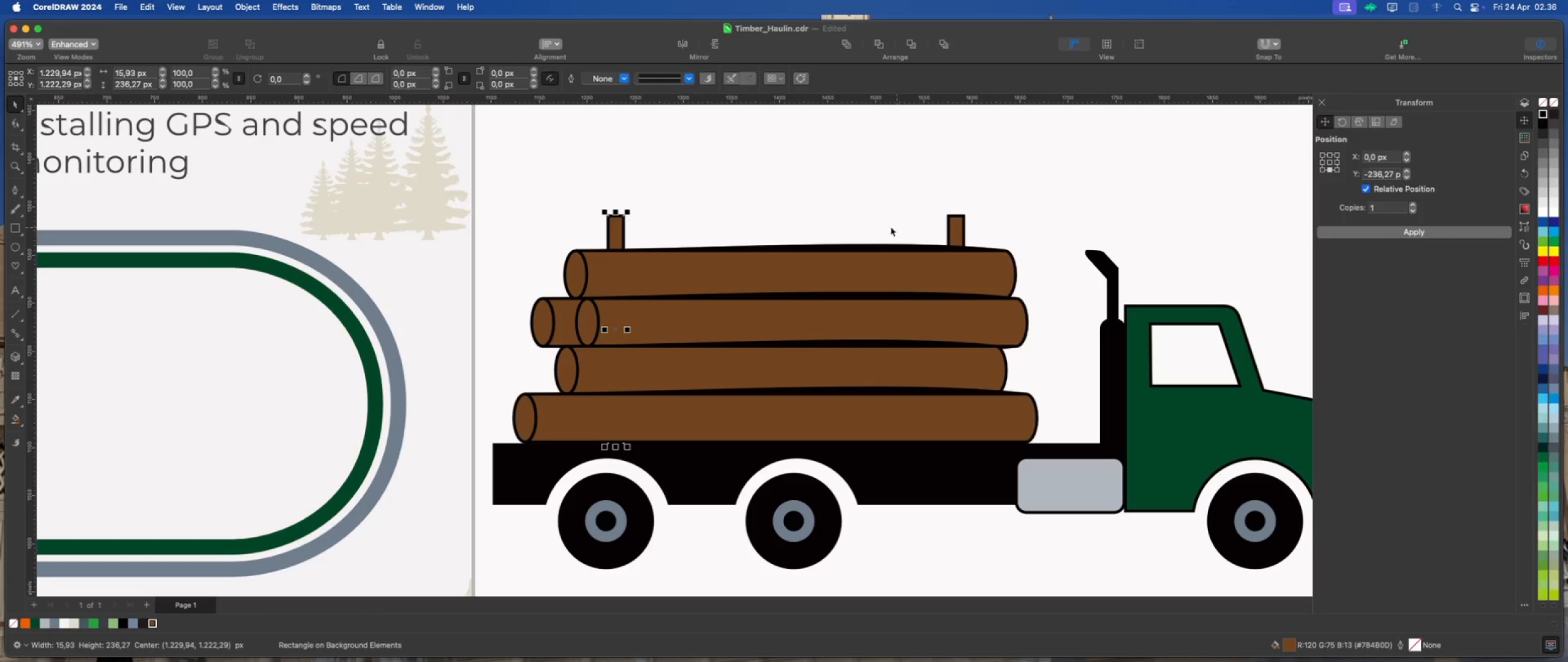 
left_click([710, 199])
 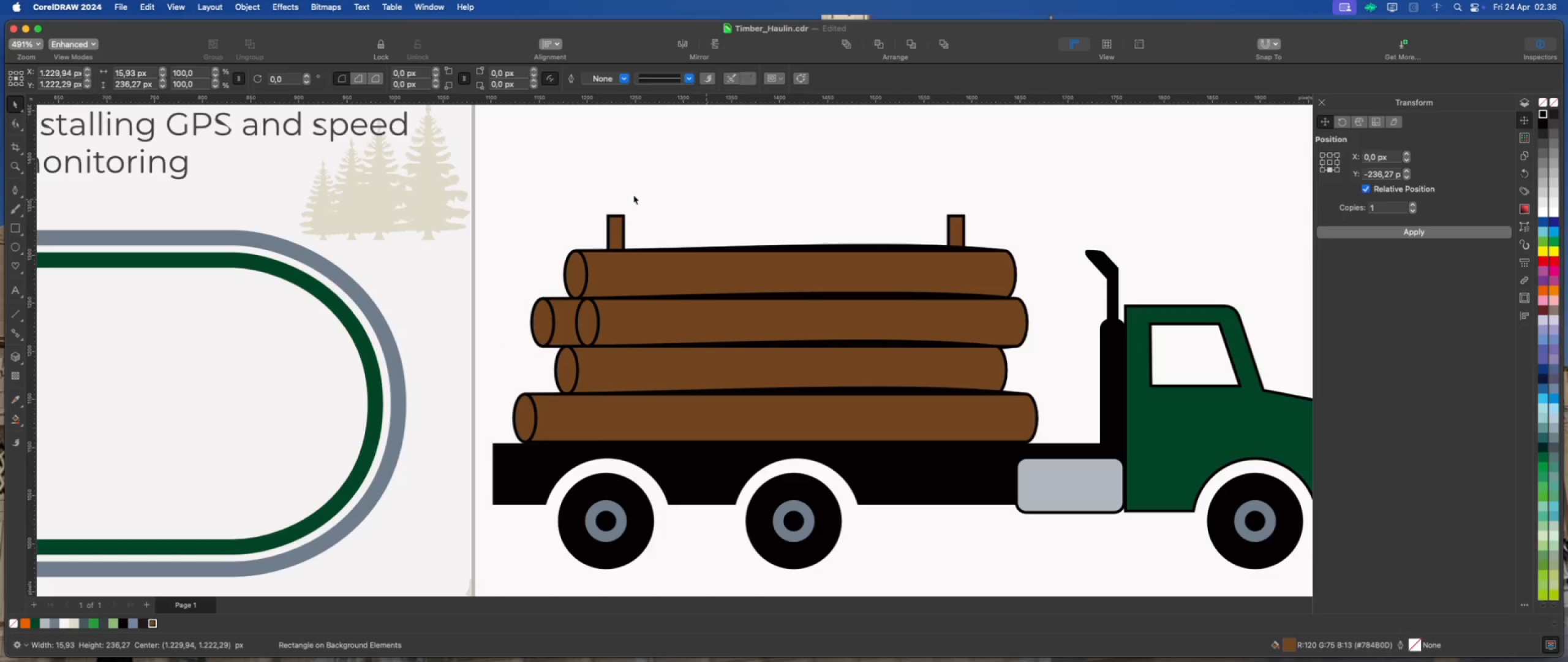 
left_click_drag(start_coordinate=[593, 183], to_coordinate=[683, 454])
 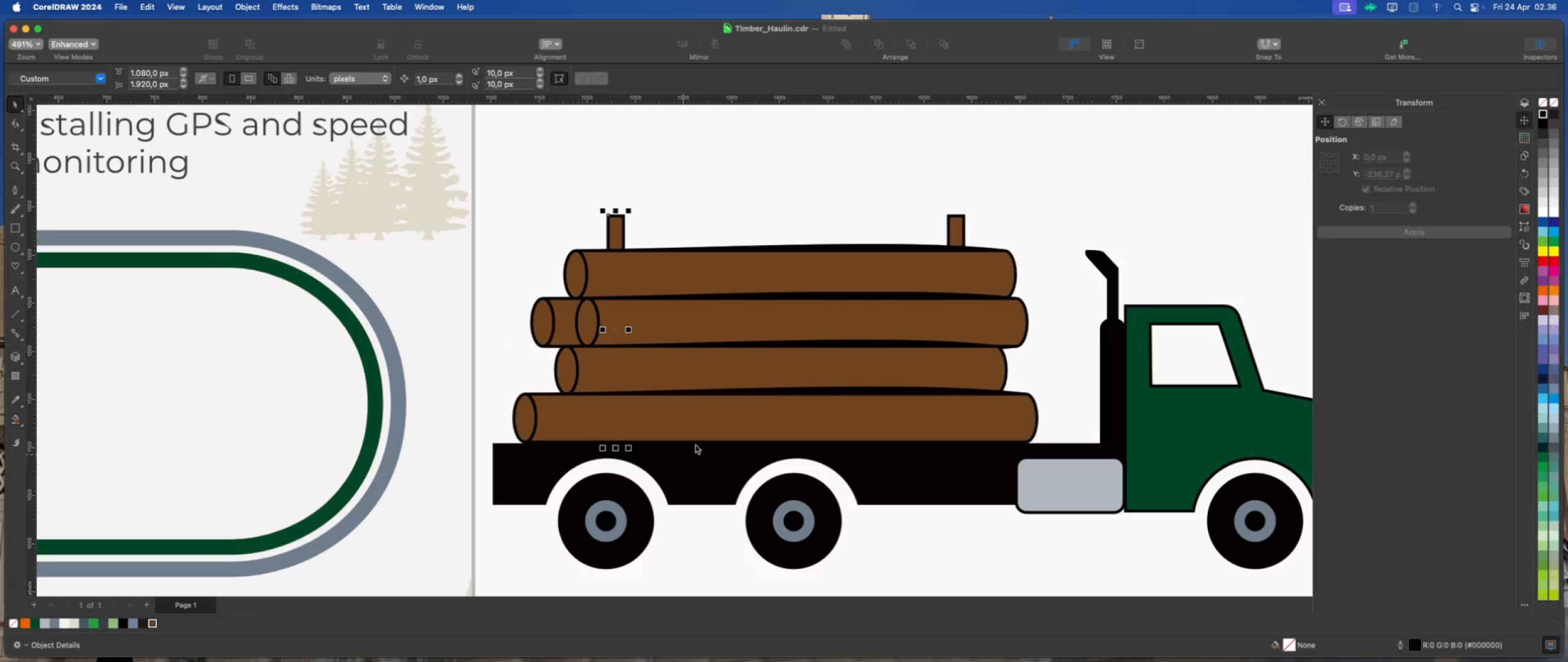 
hold_key(key=ShiftLeft, duration=1.76)
left_click_drag(start_coordinate=[921, 167], to_coordinate=[990, 458])
 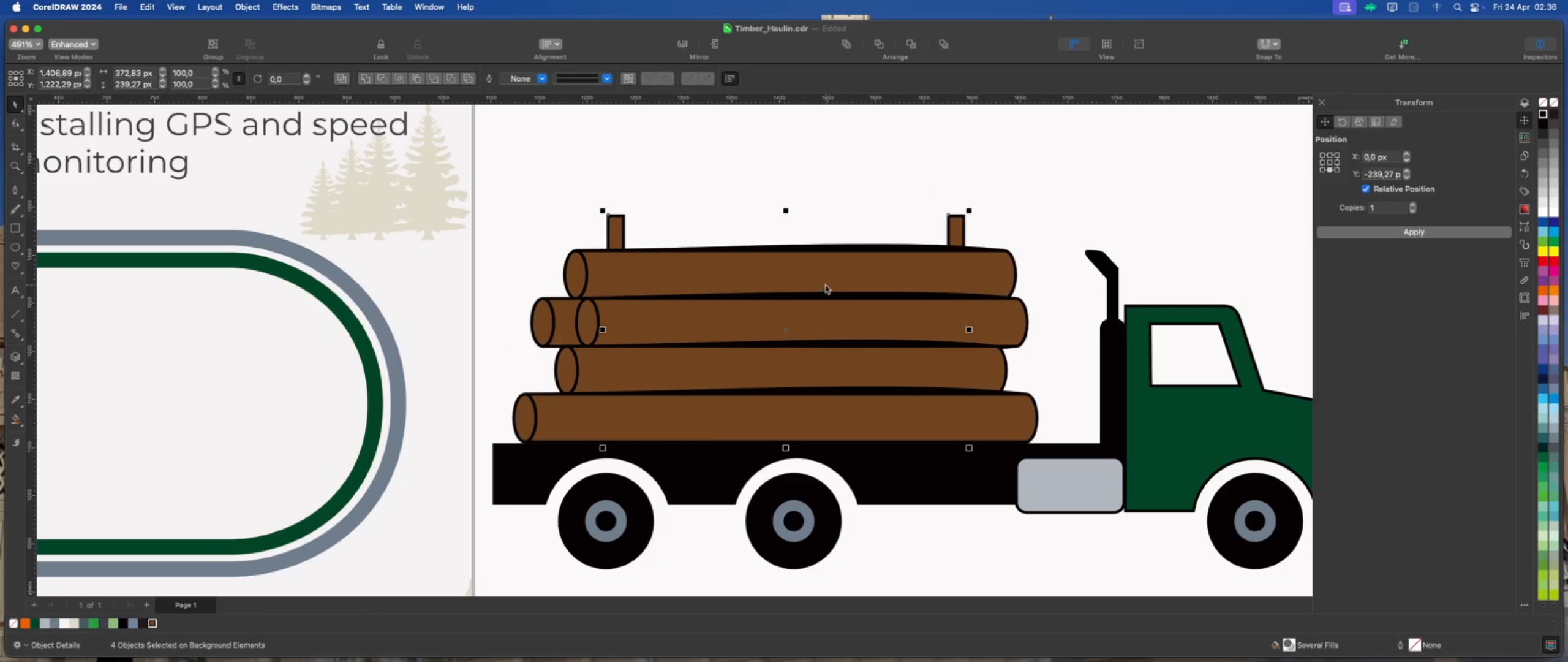 
right_click([785, 330])
 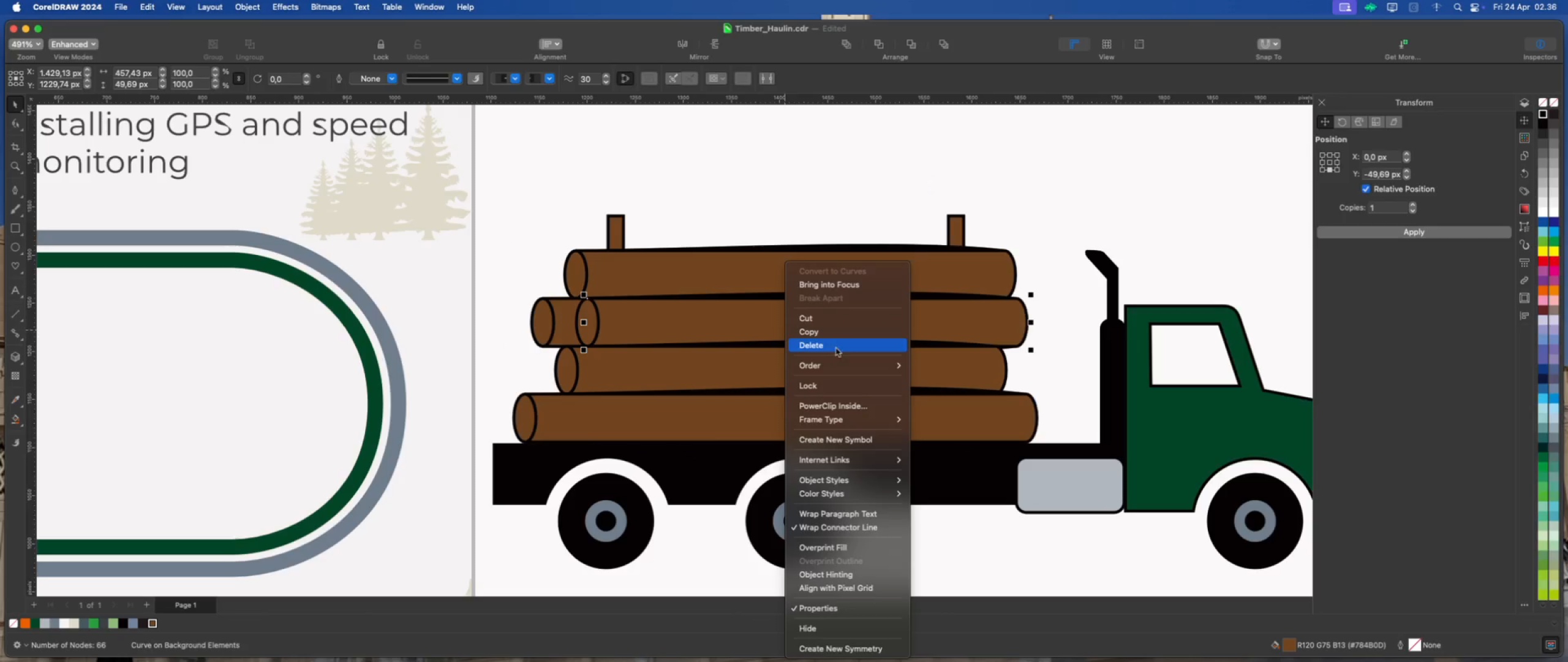 
left_click([780, 223])
 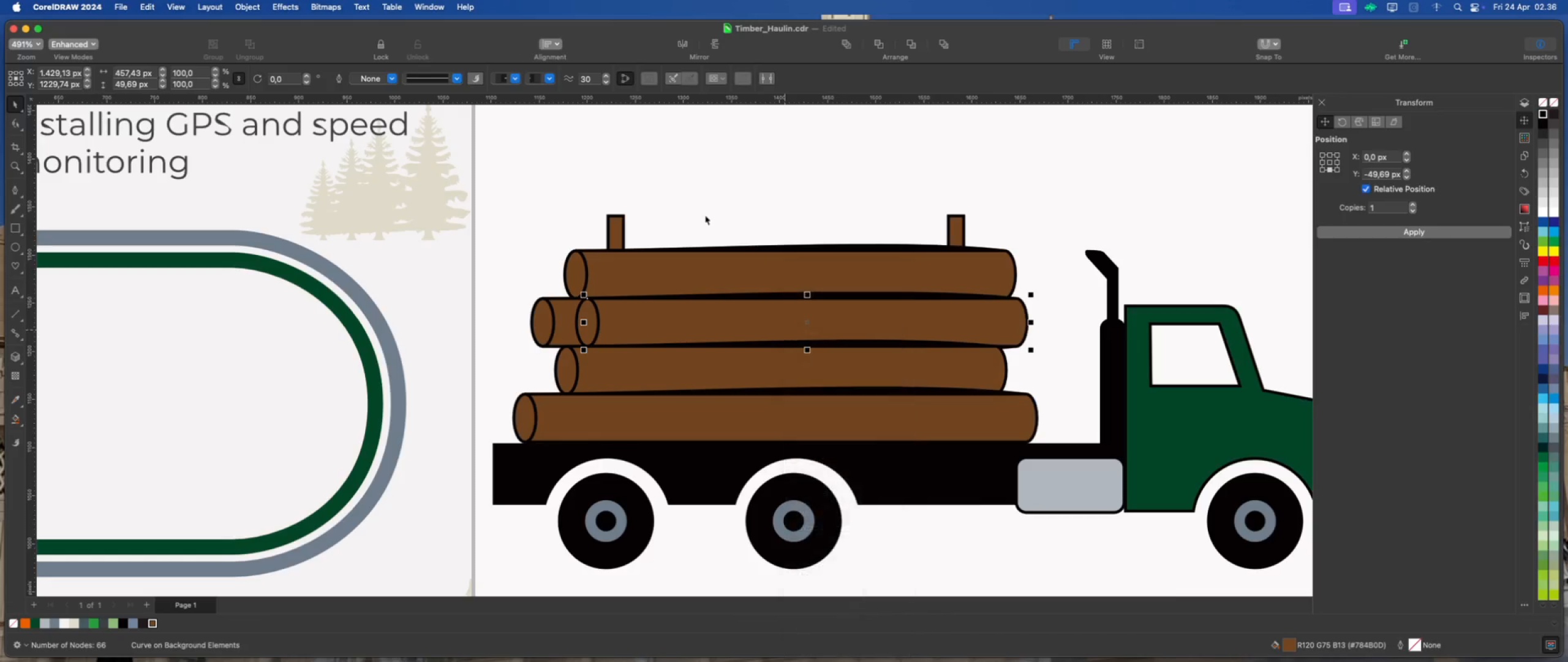 
left_click([591, 177])
 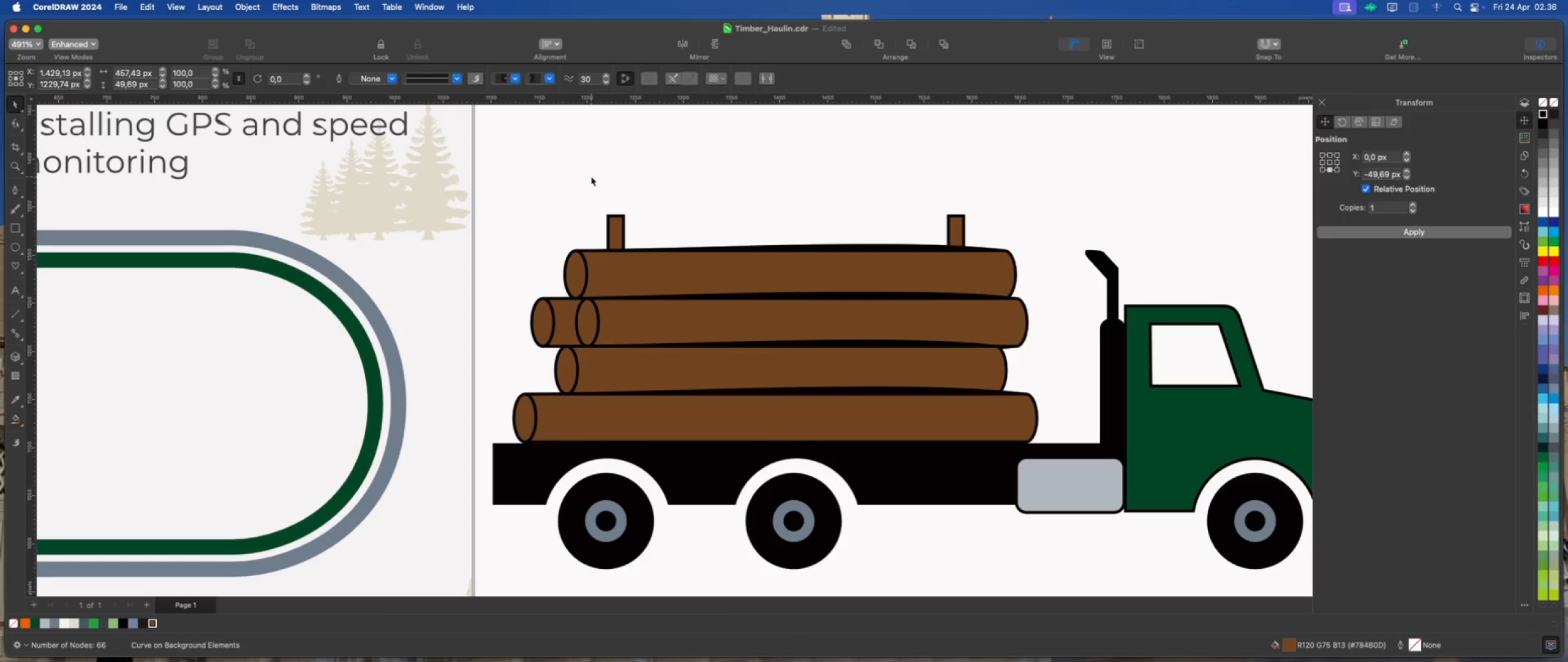 
left_click_drag(start_coordinate=[597, 175], to_coordinate=[671, 451])
 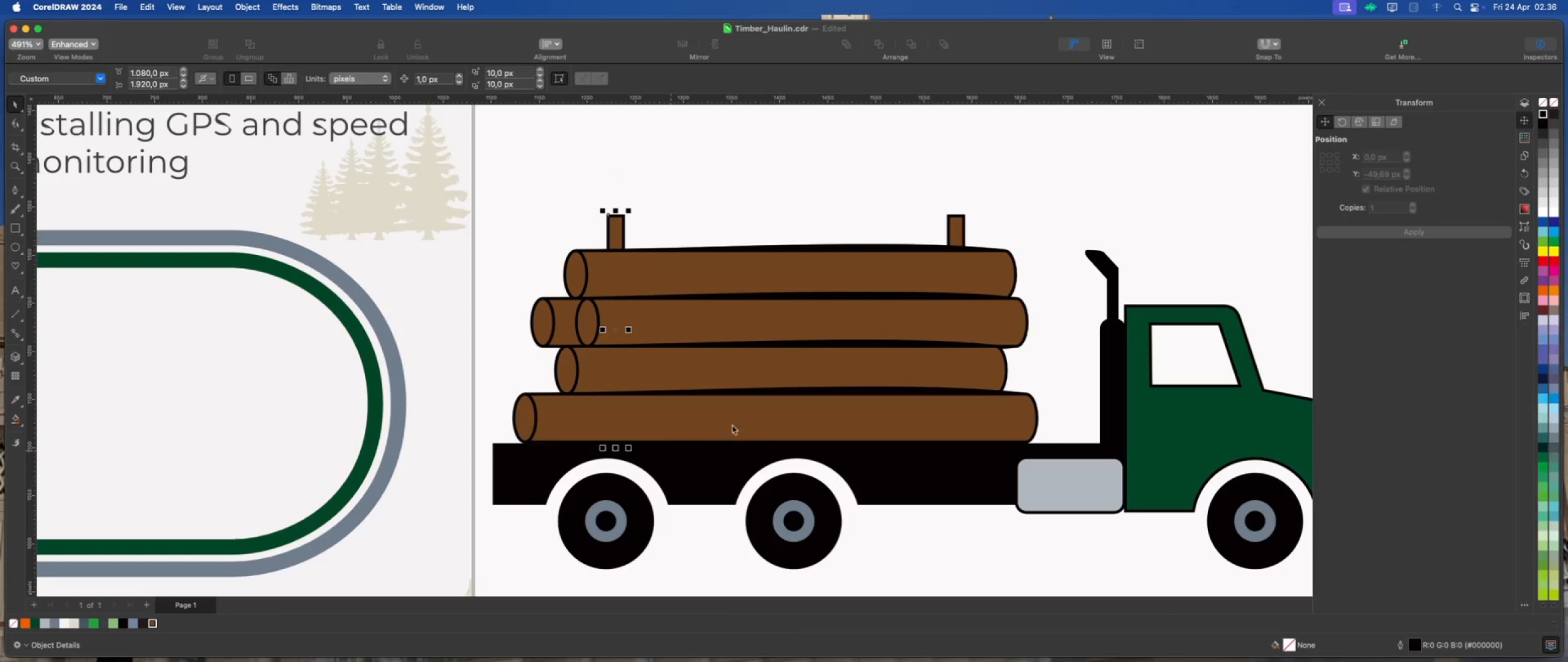 
hold_key(key=ShiftLeft, duration=1.34)
left_click_drag(start_coordinate=[906, 167], to_coordinate=[989, 439])
 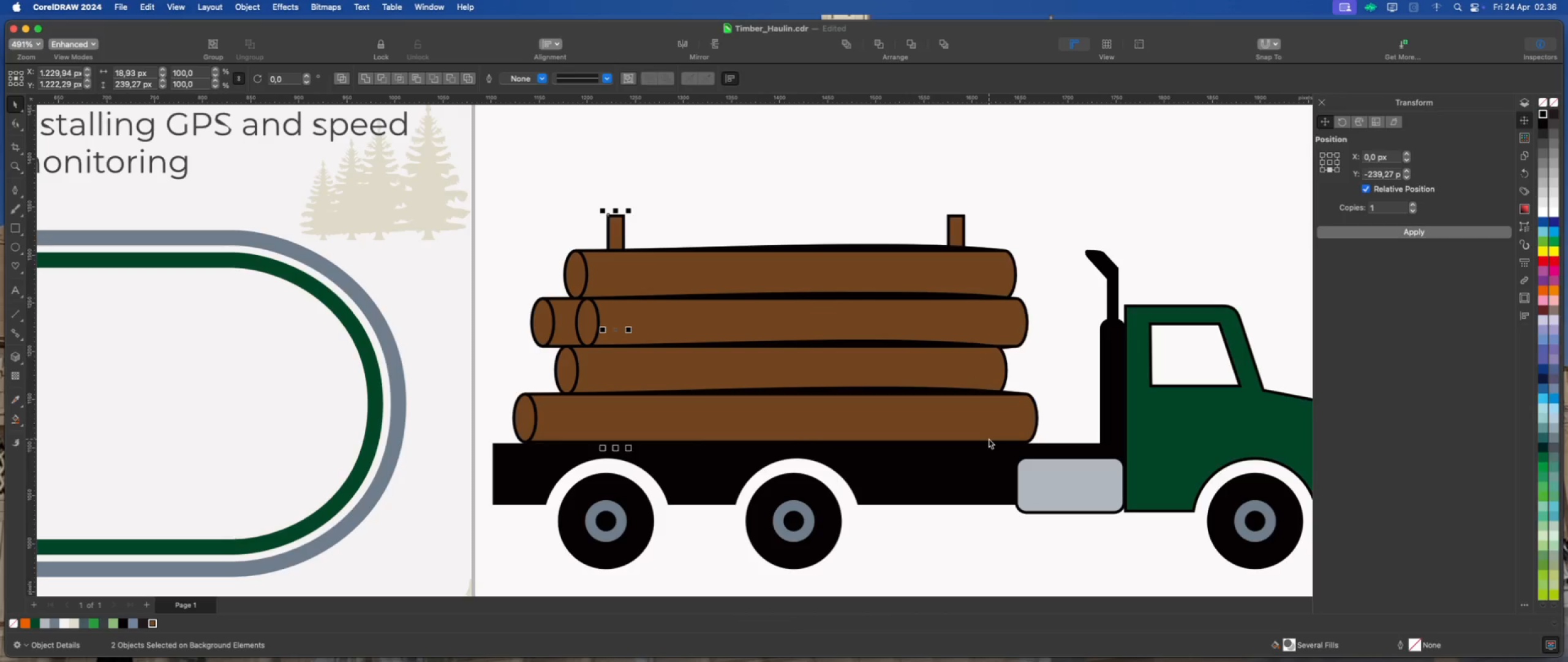 
hold_key(key=ShiftLeft, duration=1.78)
left_click_drag(start_coordinate=[923, 174], to_coordinate=[991, 472])
 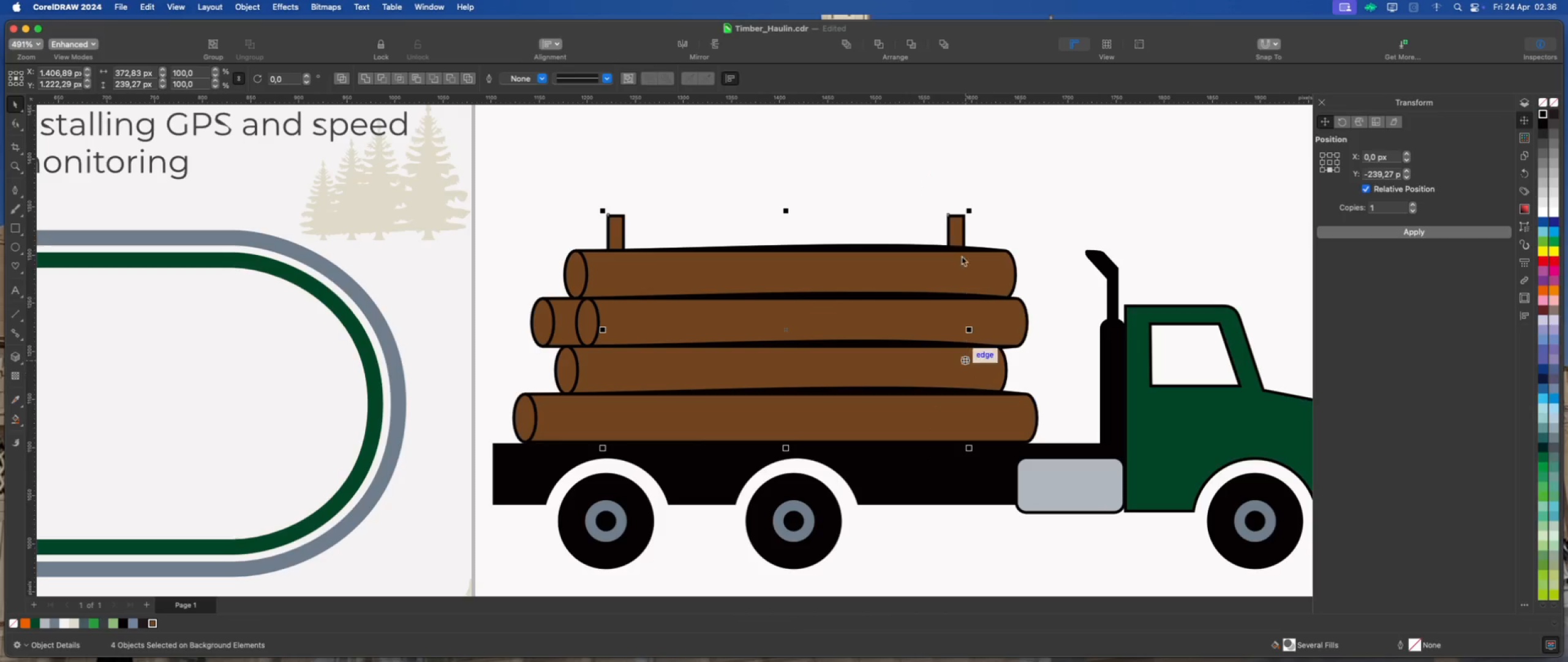 
right_click([954, 229])
 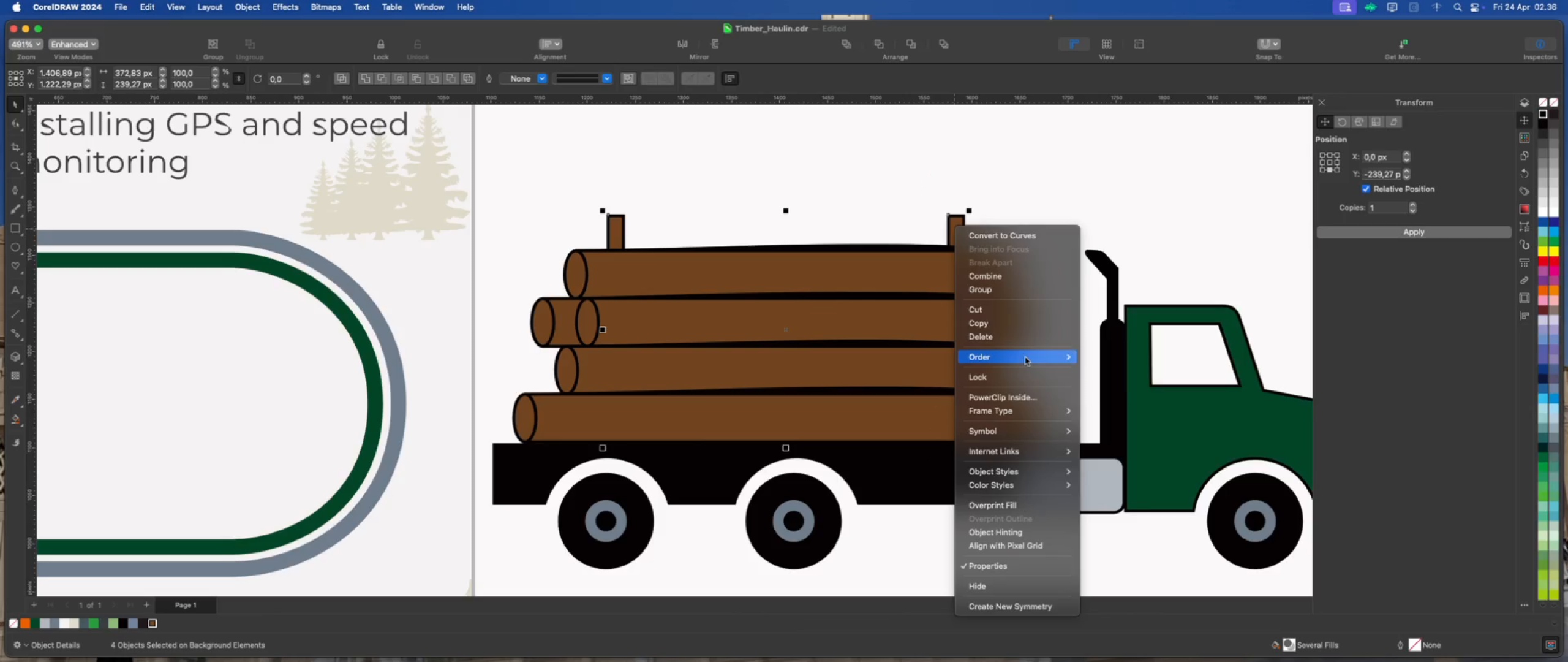 
left_click([1098, 356])
 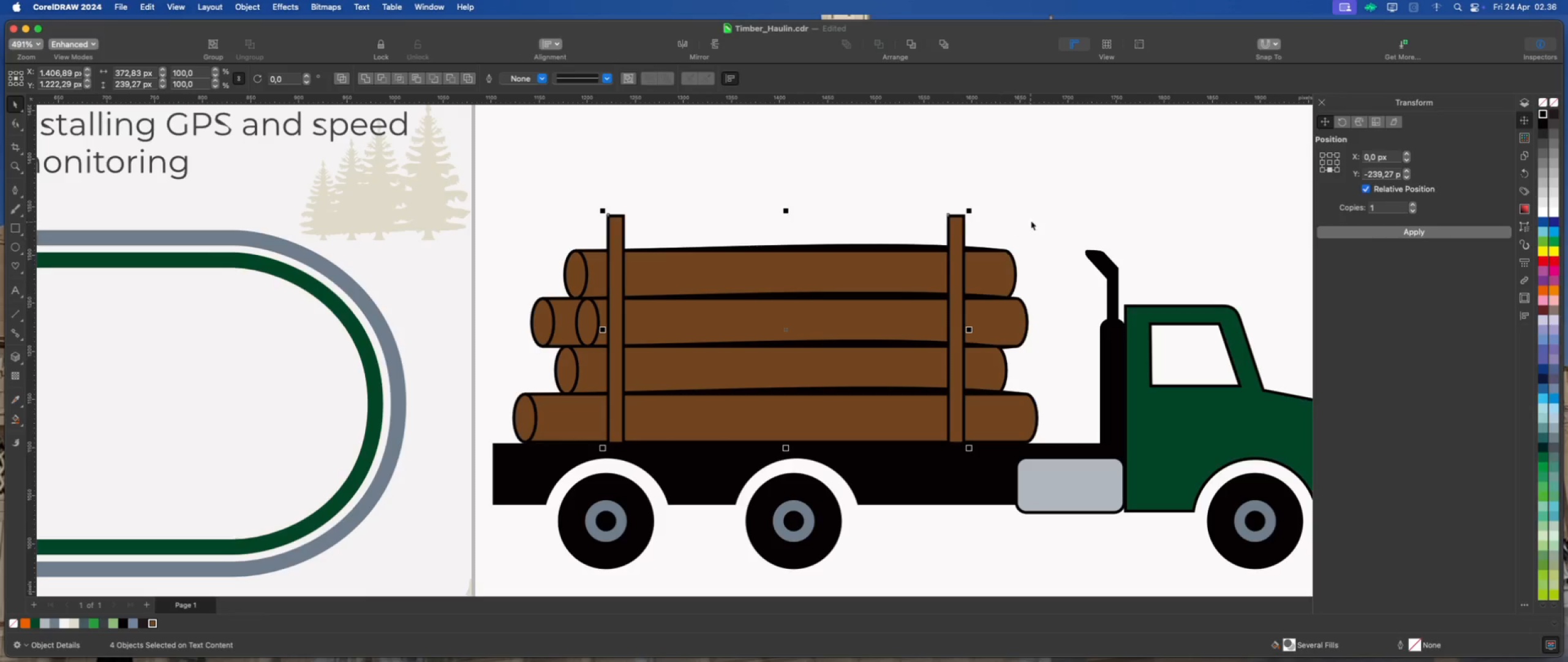 
left_click([1032, 219])
 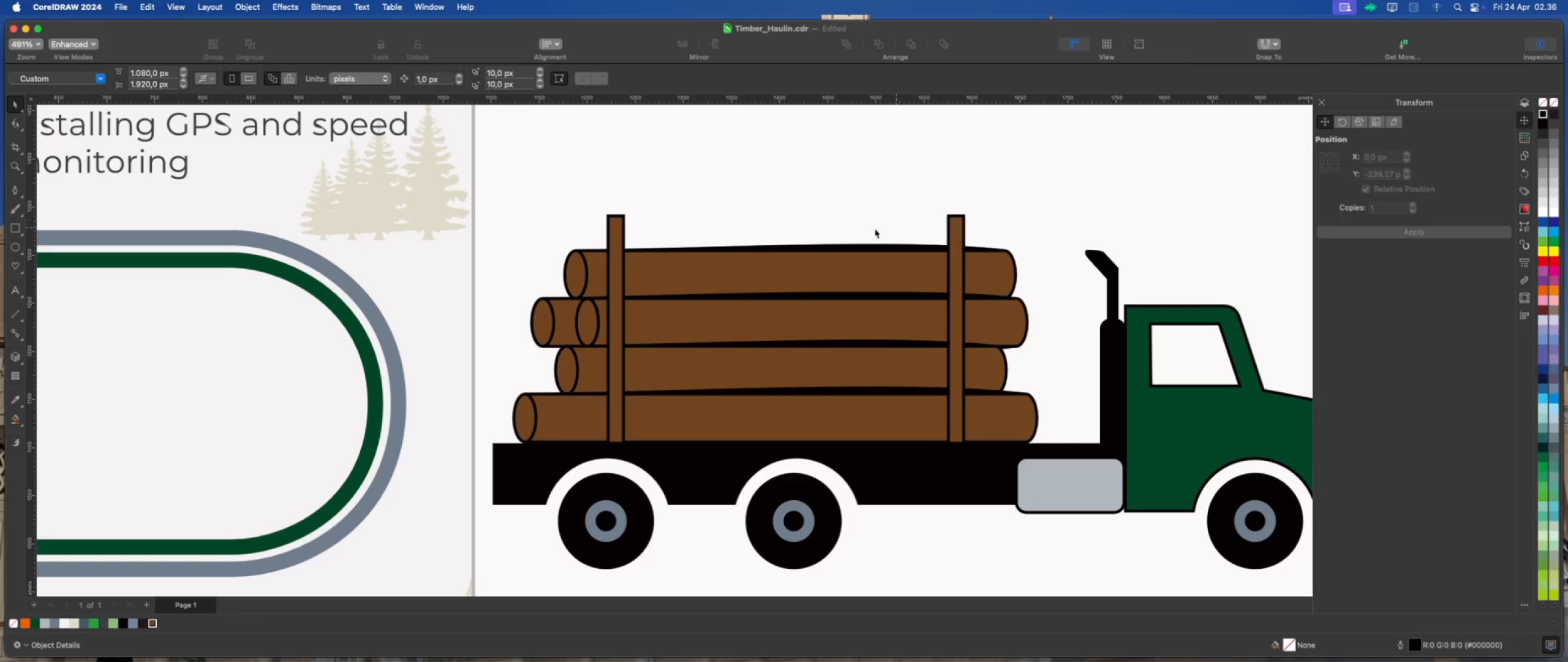 
scroll: coordinate [617, 262], scroll_direction: up, amount: 1.0
 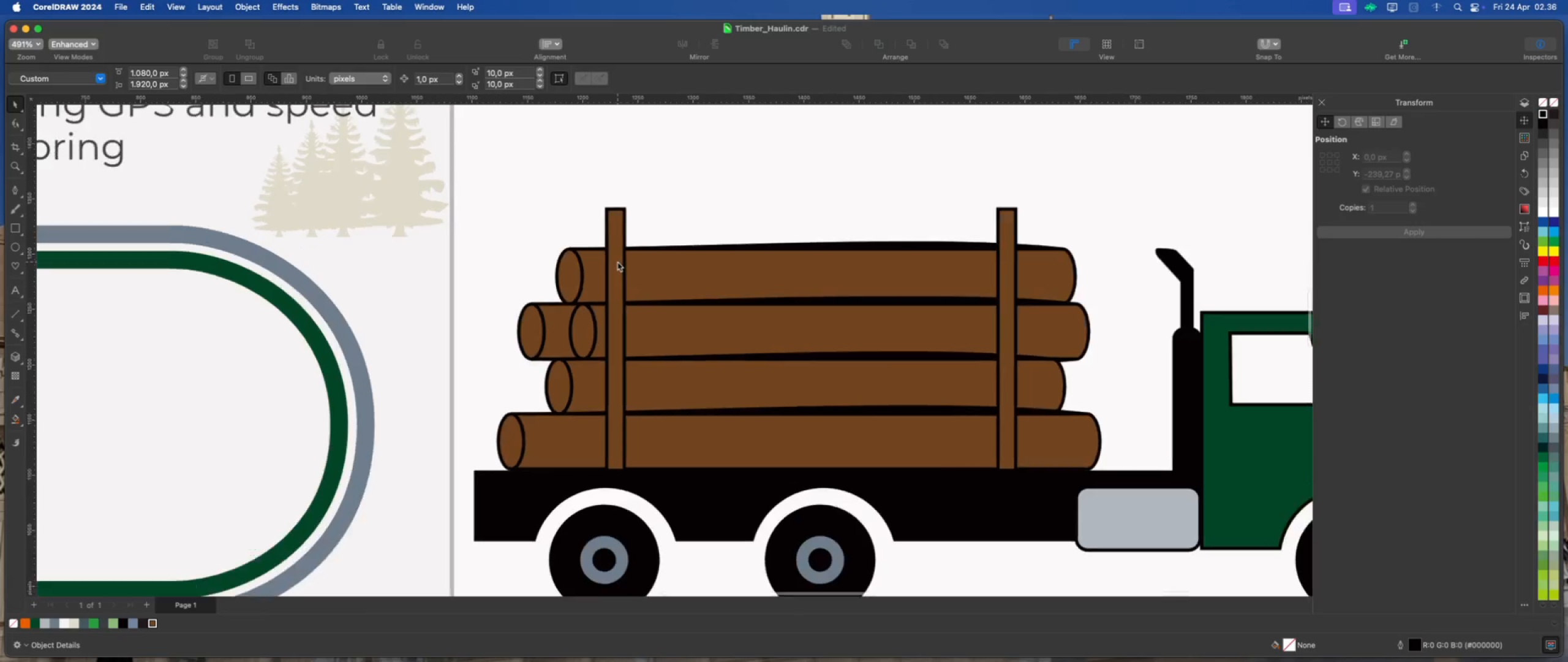 
left_click([723, 216])
 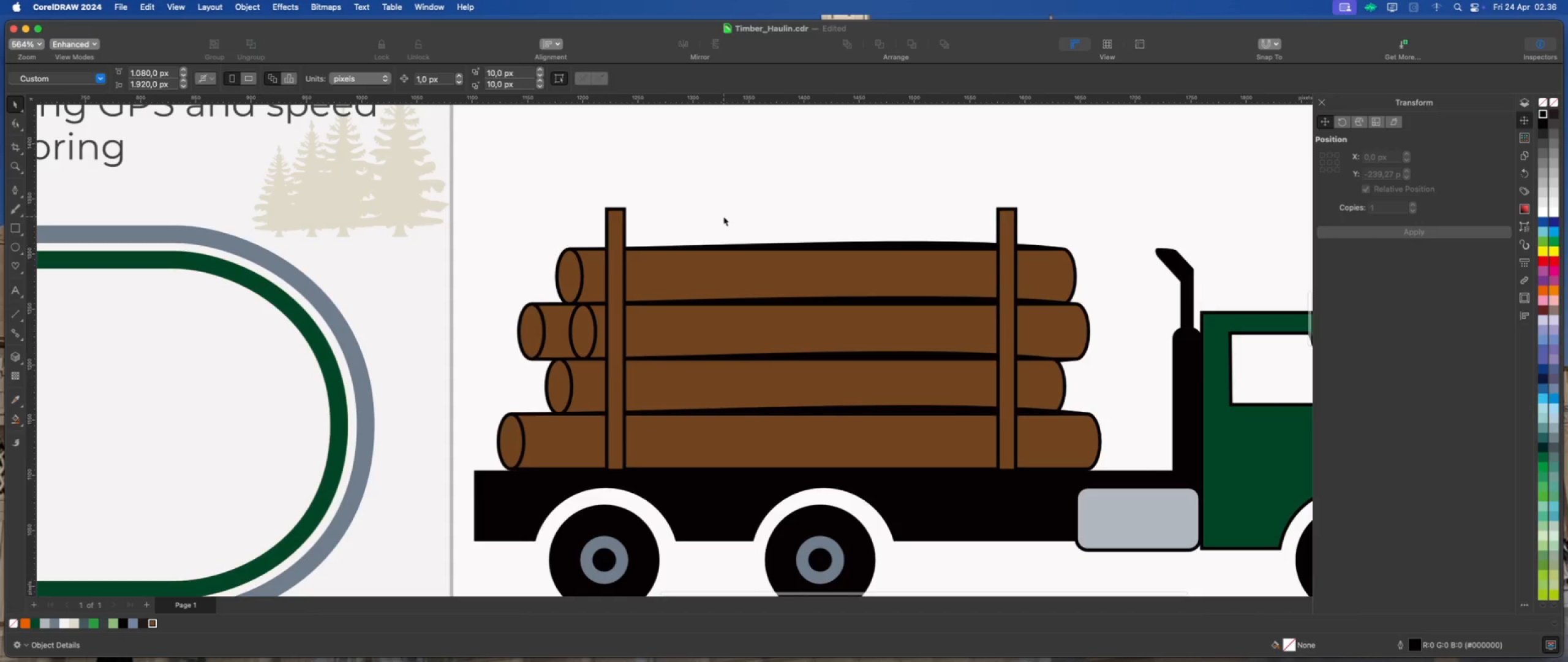 
scroll: coordinate [704, 220], scroll_direction: down, amount: 2.0
 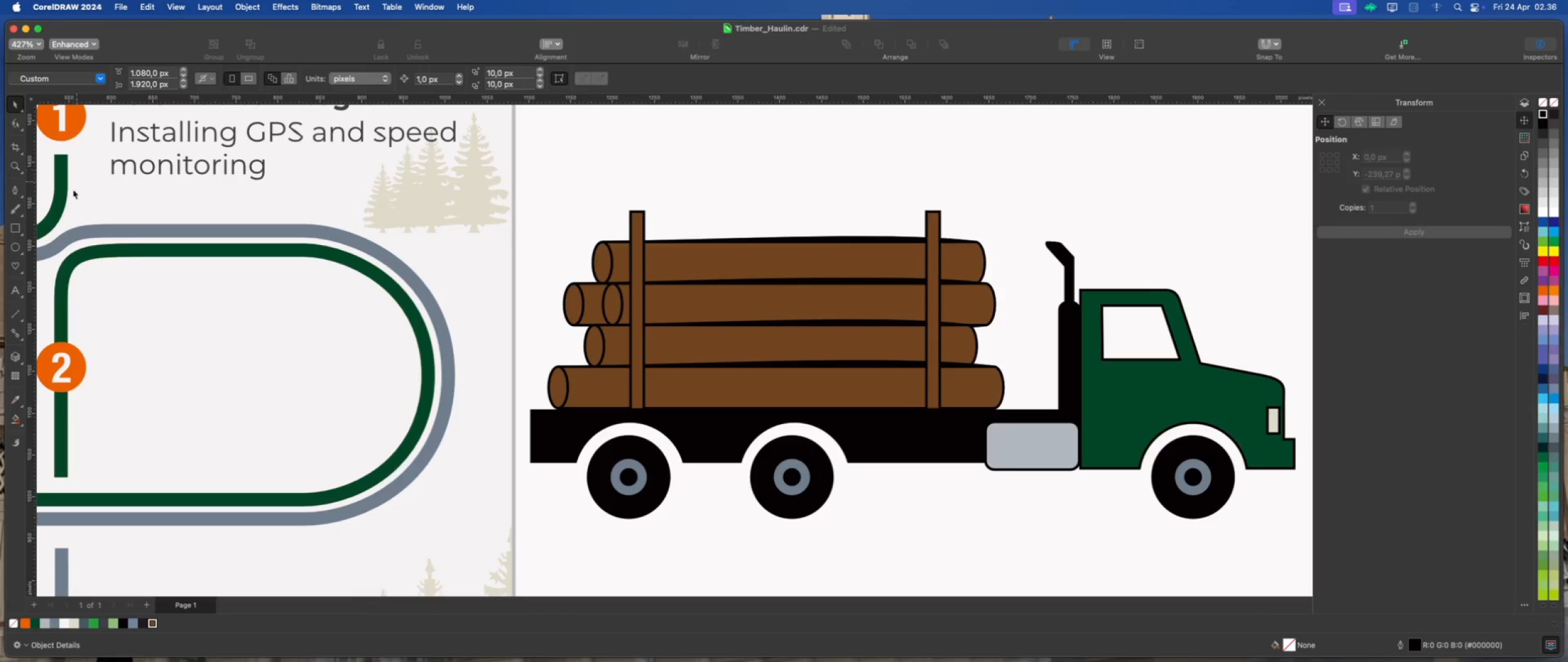 
wait(5.65)
 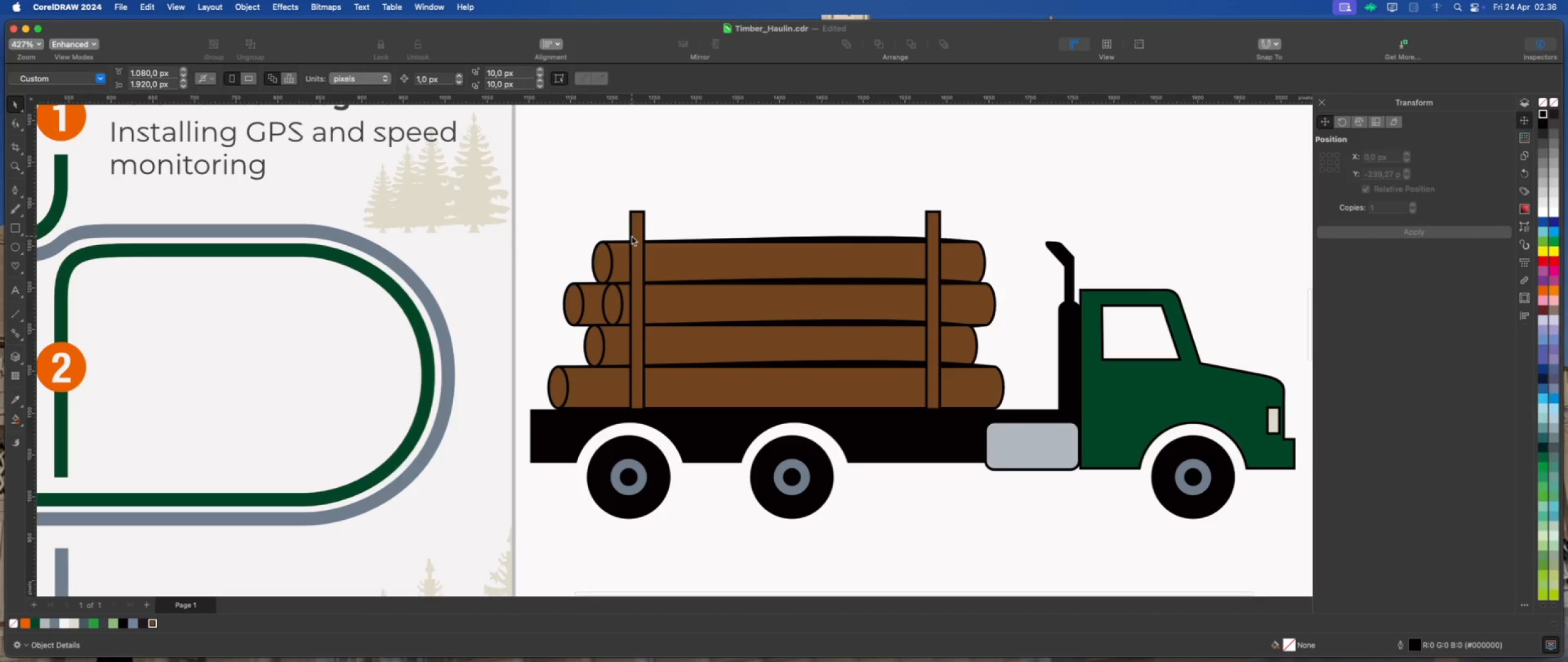 
left_click([23, 218])
 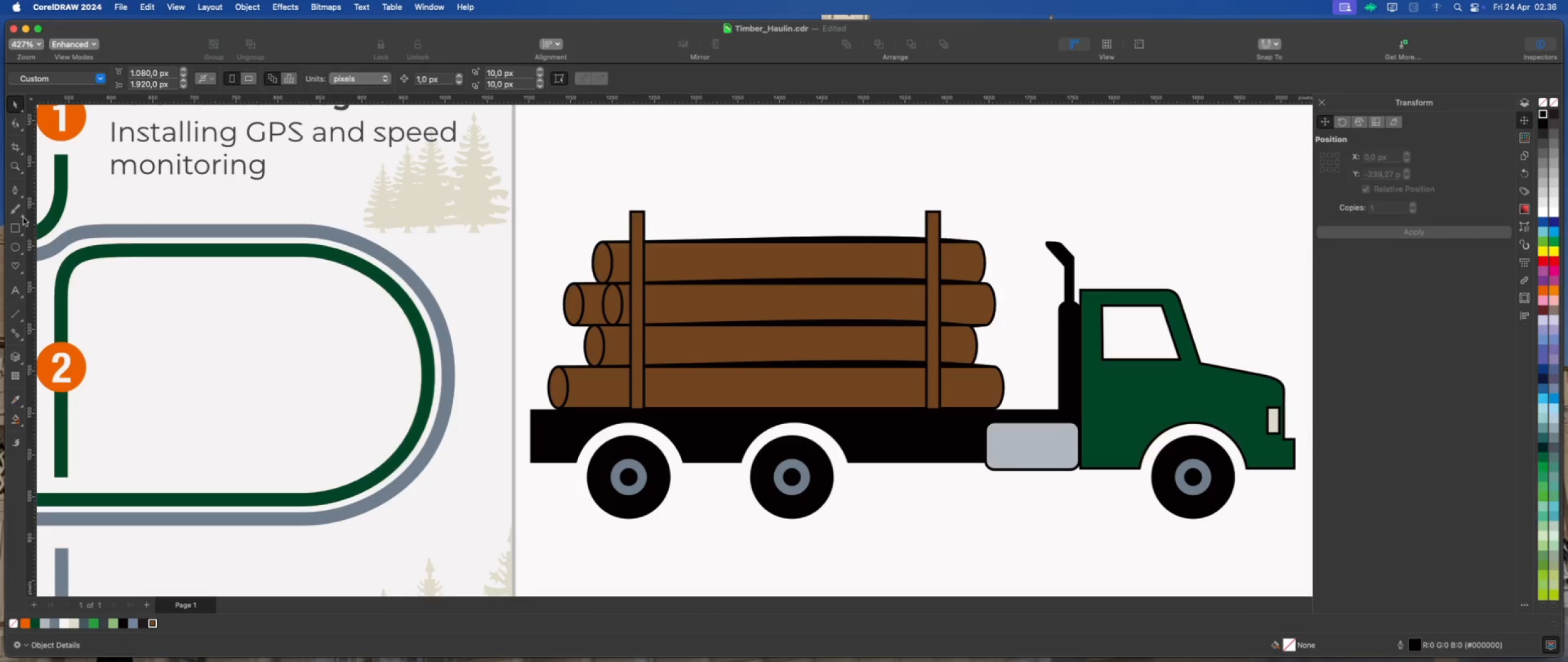 
left_click([23, 217])
 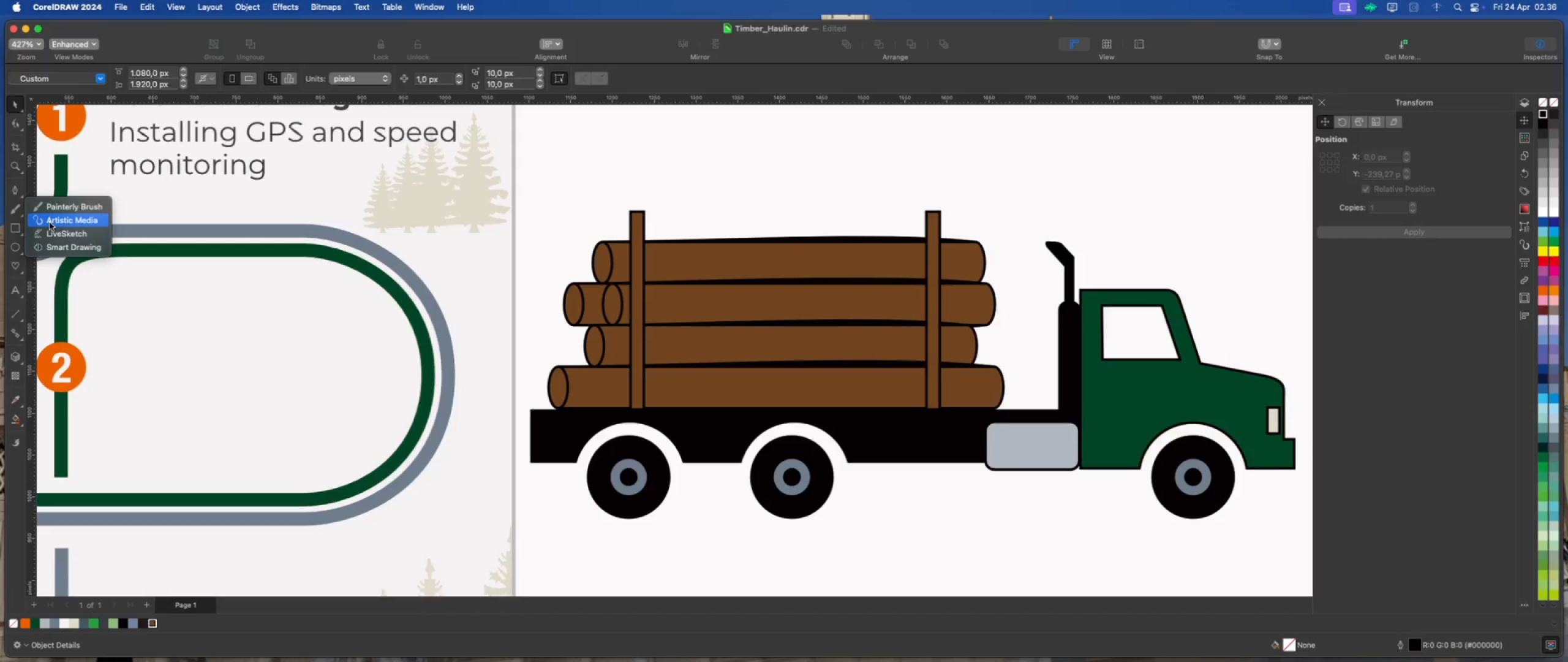 
left_click([50, 223])
 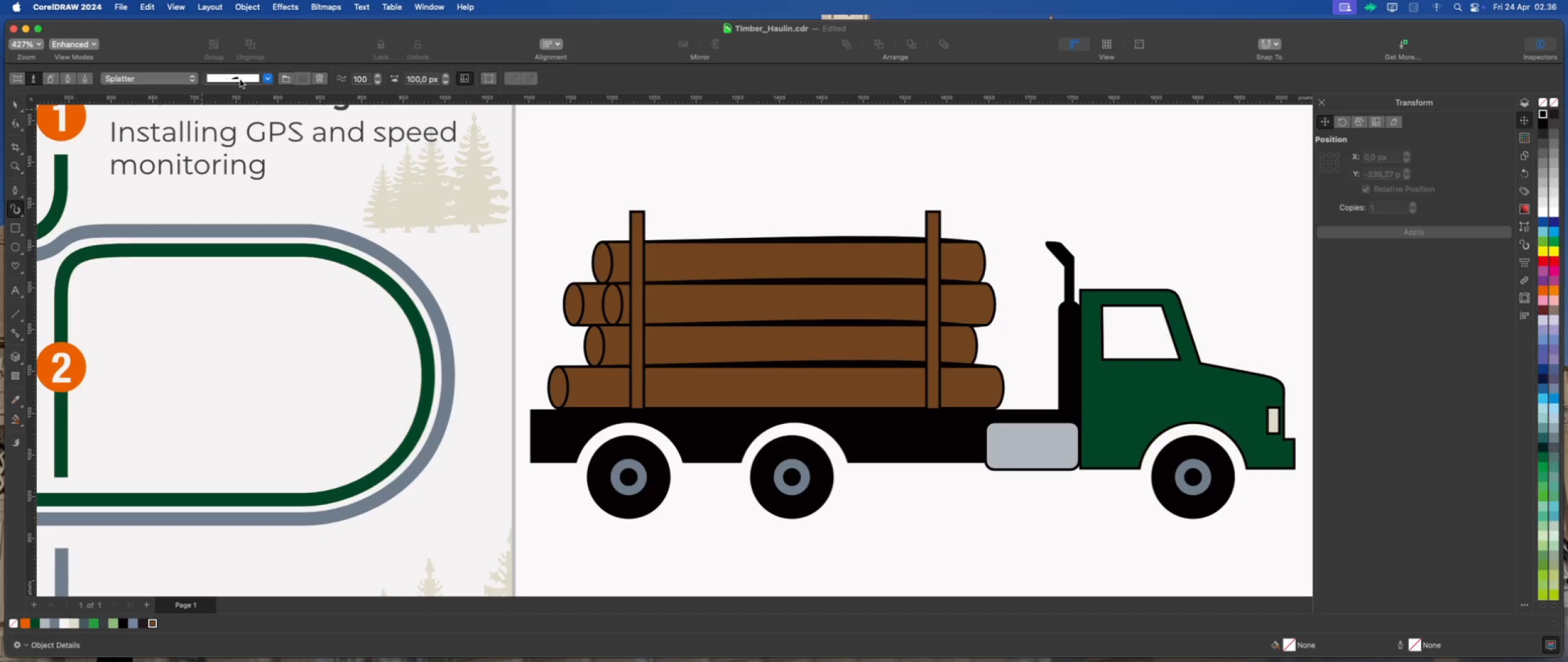 
left_click([265, 77])
 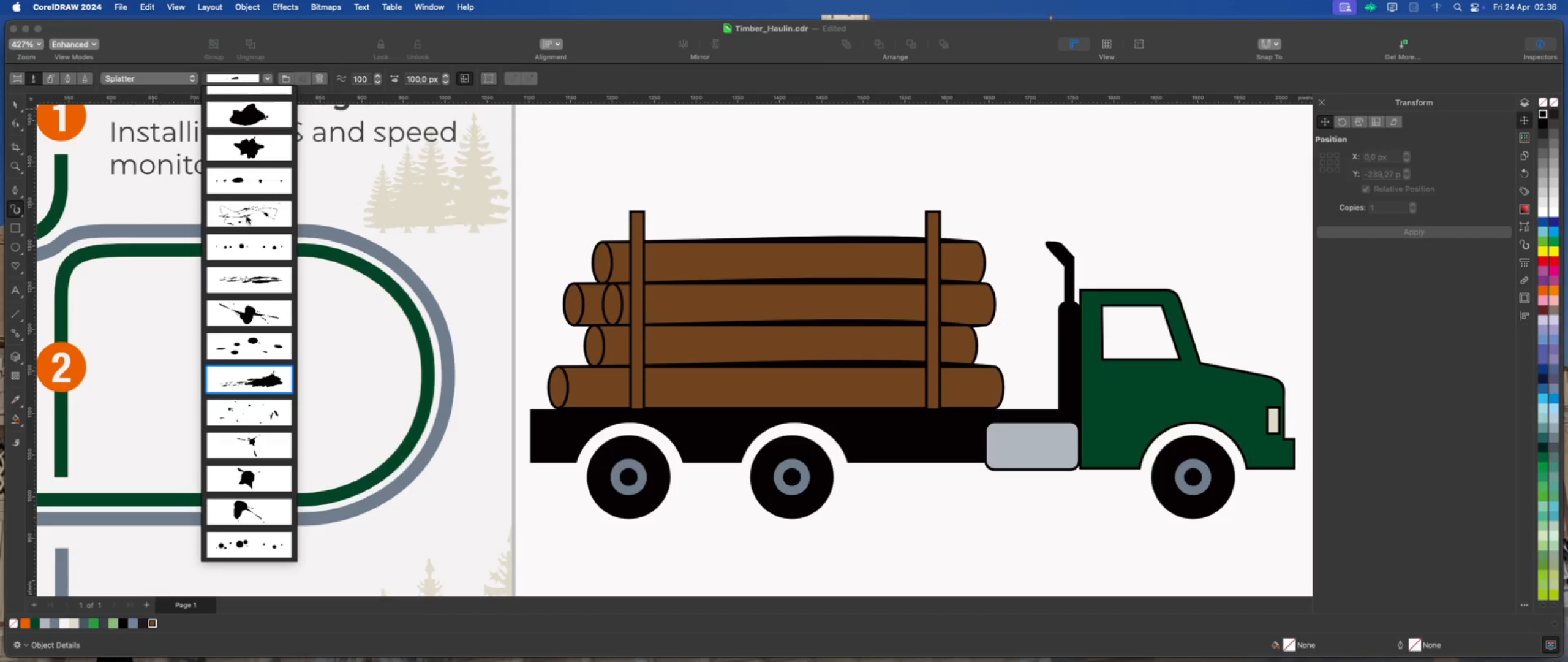 
scroll: coordinate [249, 232], scroll_direction: up, amount: 26.0
 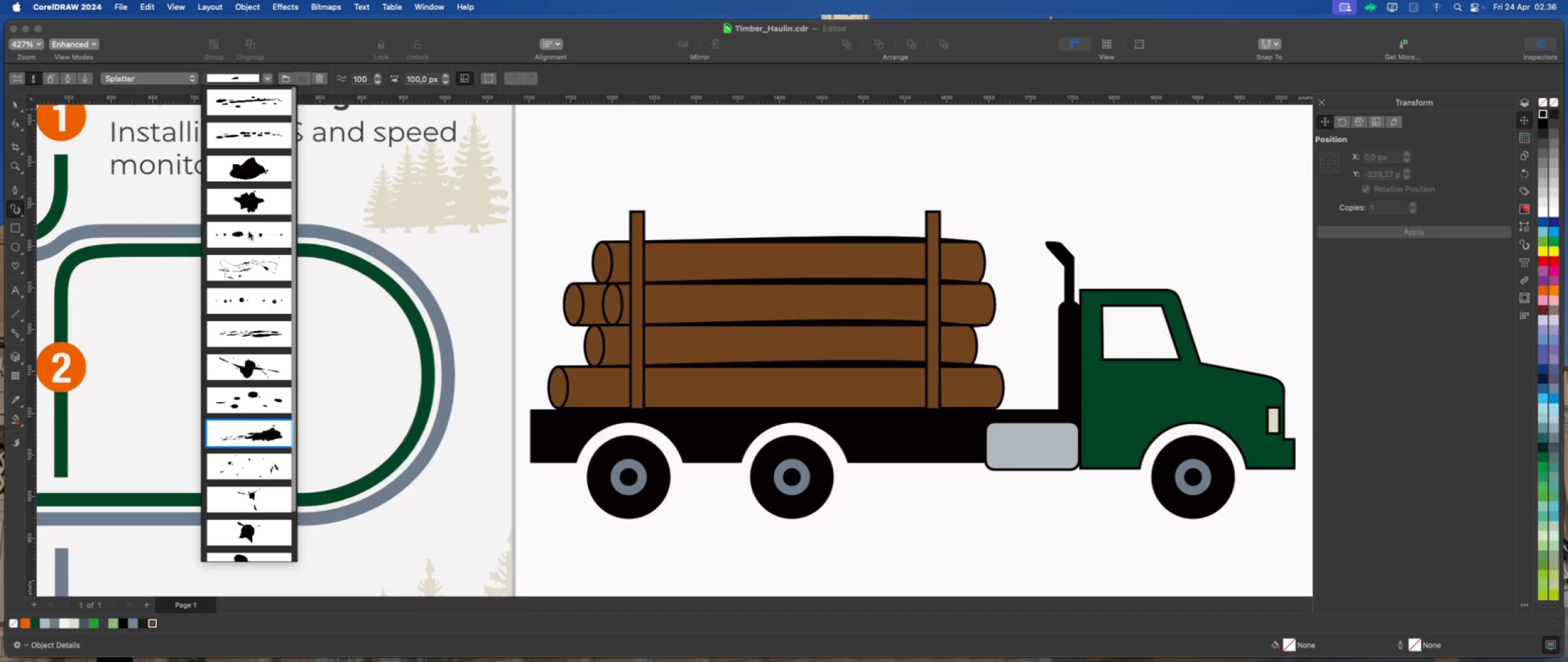 
scroll: coordinate [248, 232], scroll_direction: down, amount: 26.0
 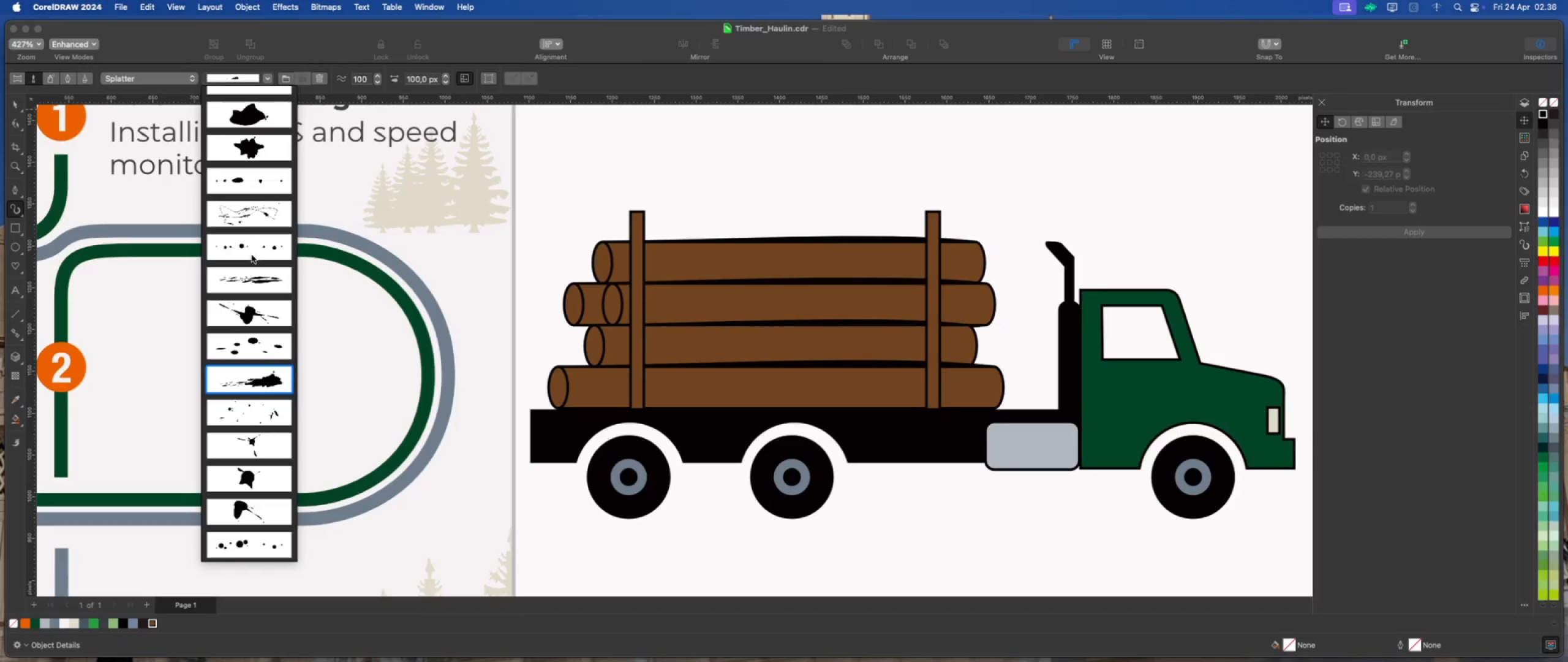 
left_click([258, 283])
 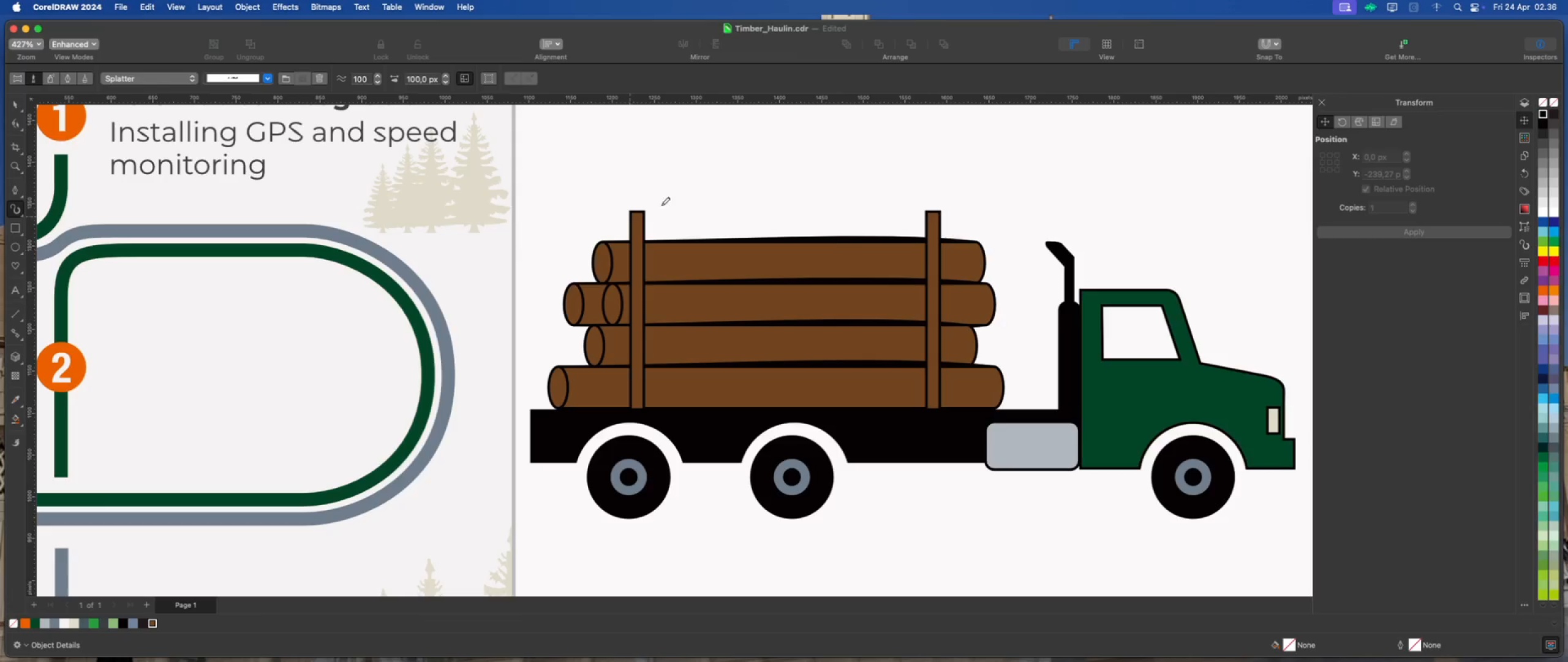 
left_click_drag(start_coordinate=[655, 163], to_coordinate=[867, 168])
 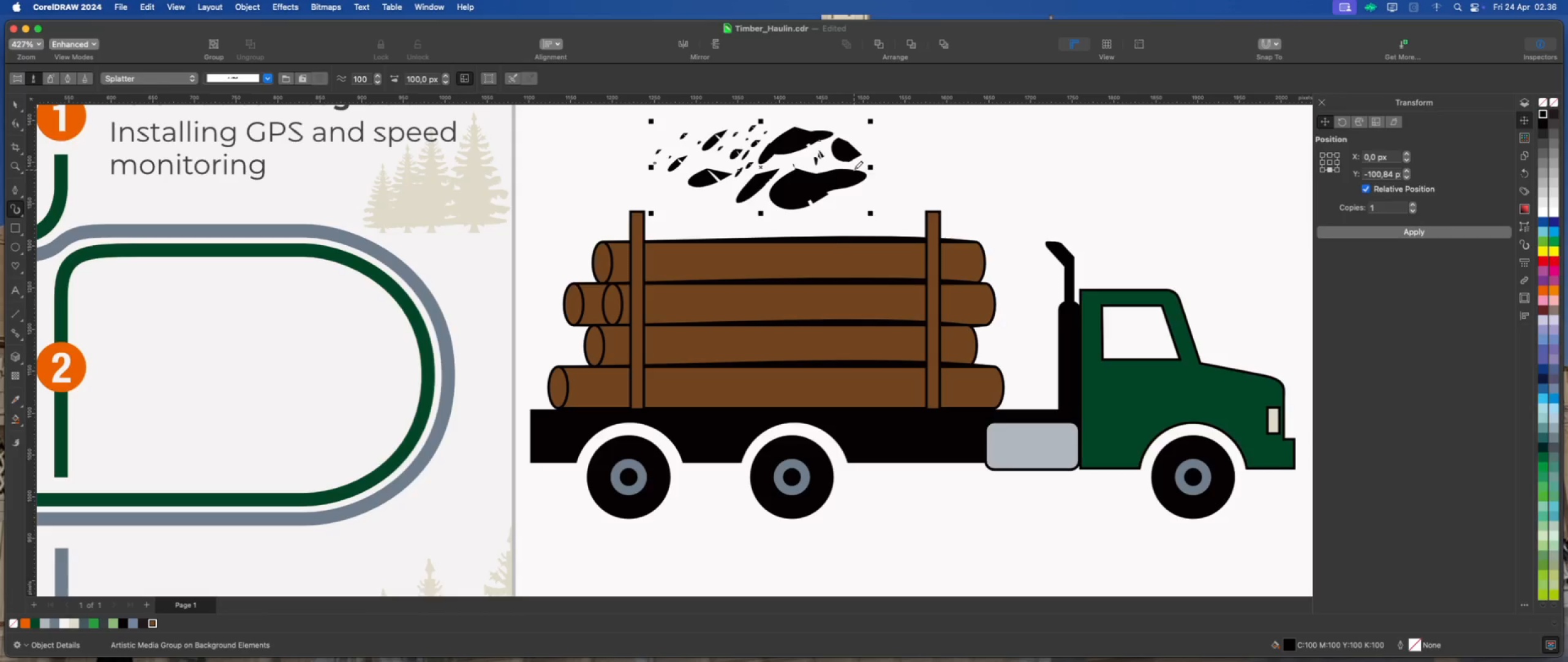 
key(Delete)
 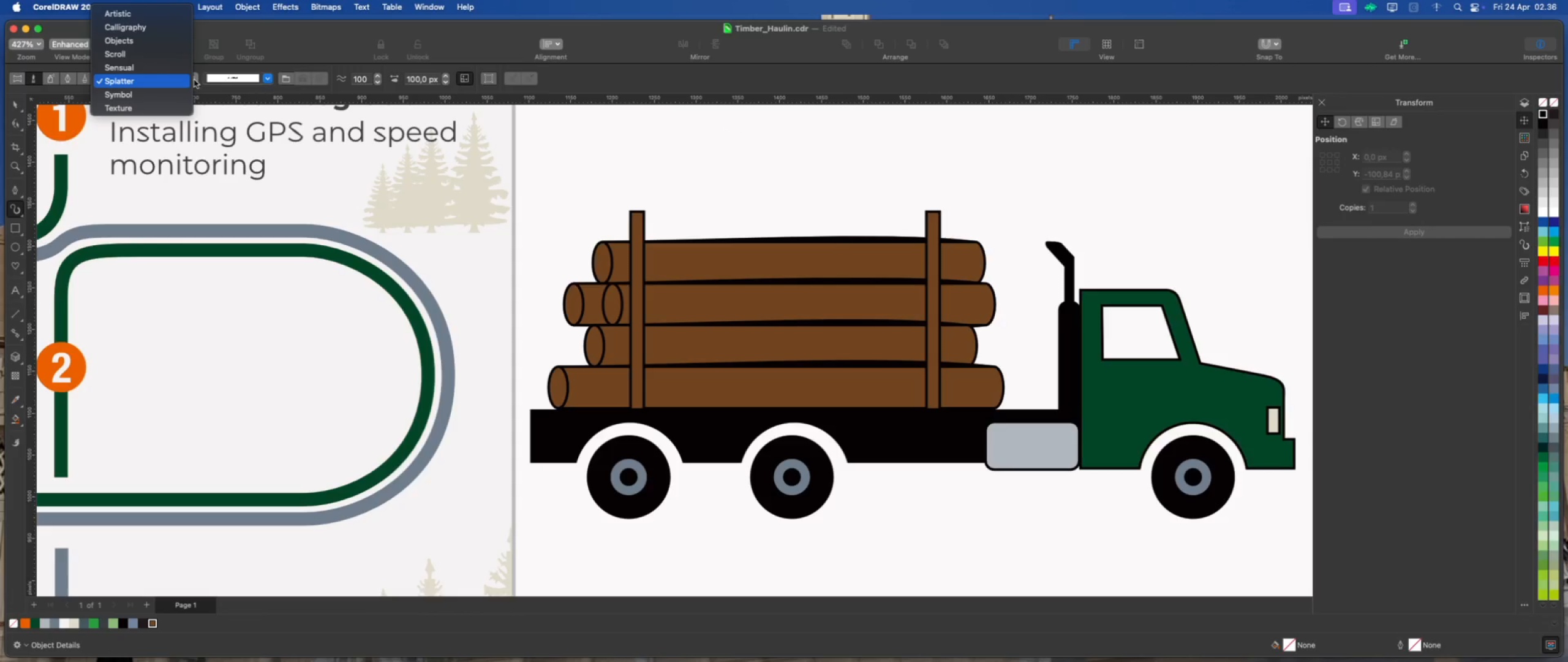 
left_click([157, 106])
 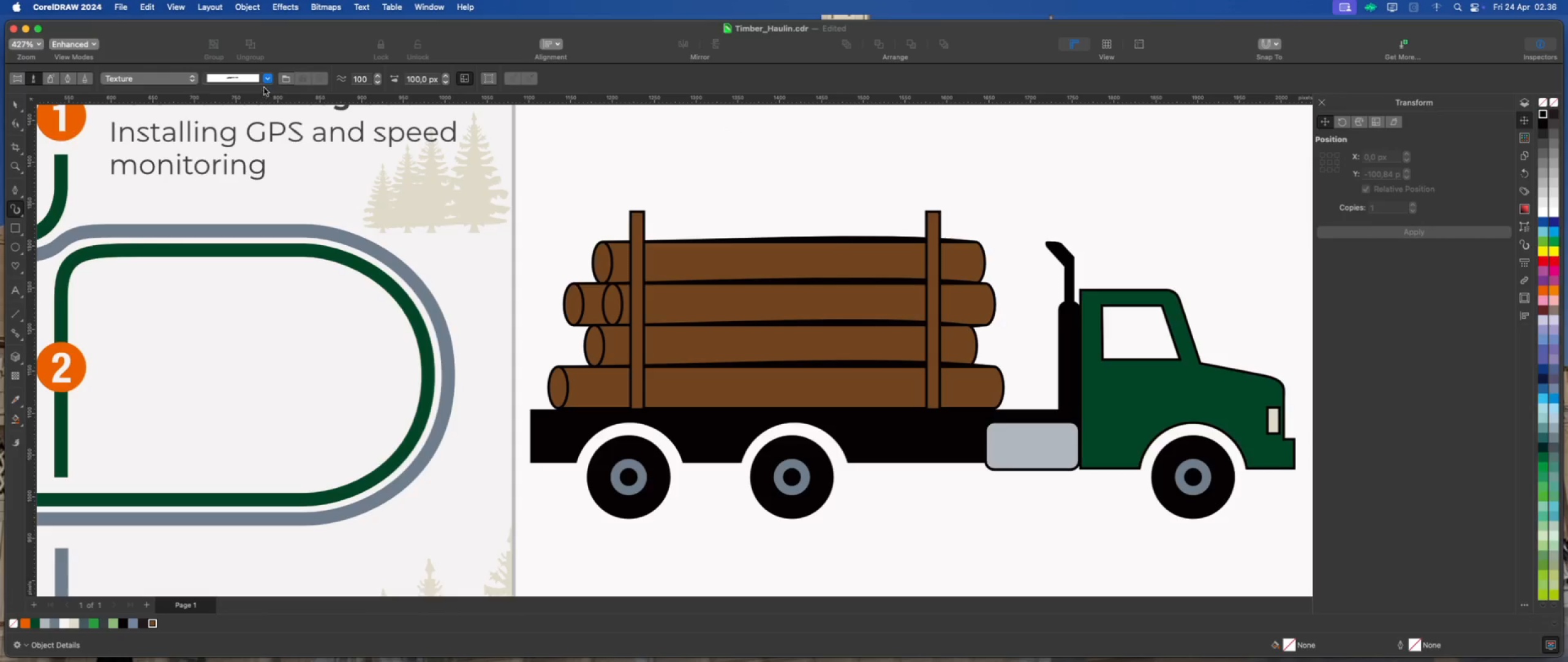 
left_click([268, 78])
 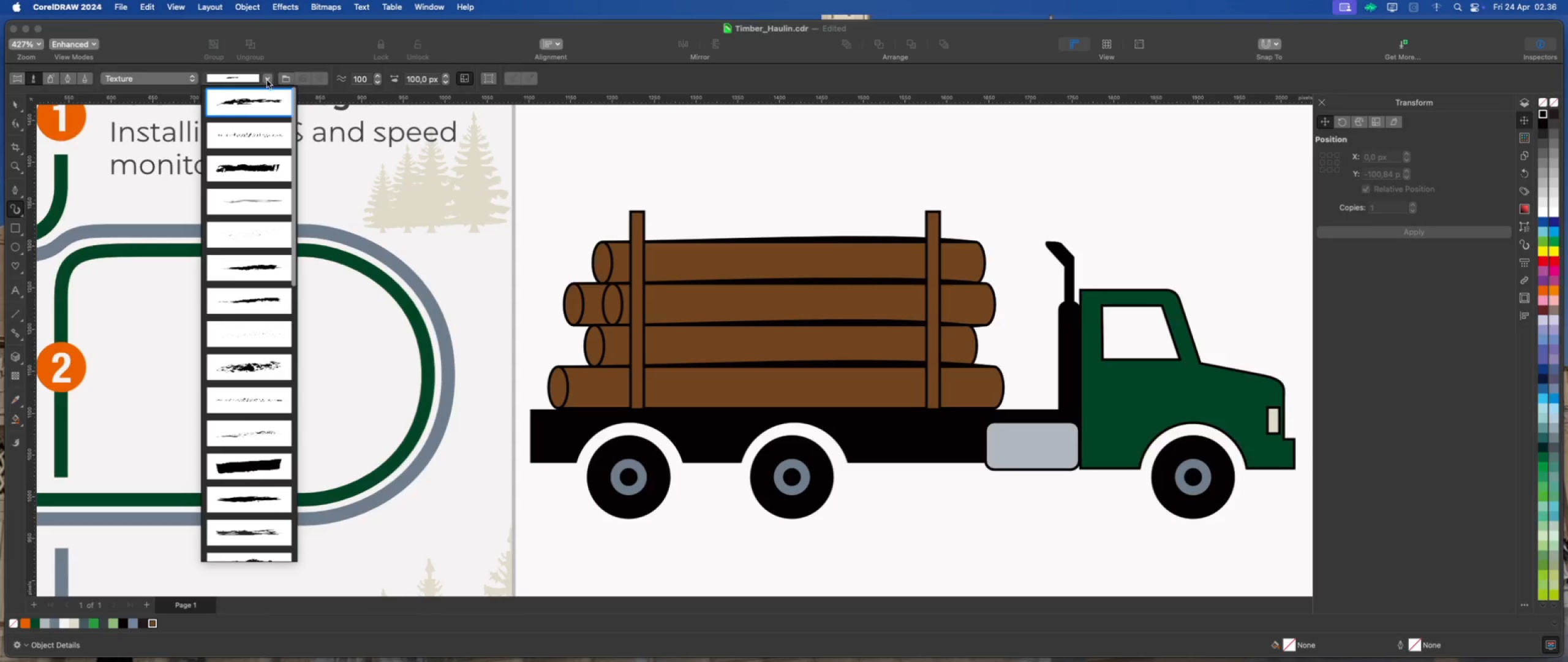 
scroll: coordinate [257, 253], scroll_direction: down, amount: 74.0
 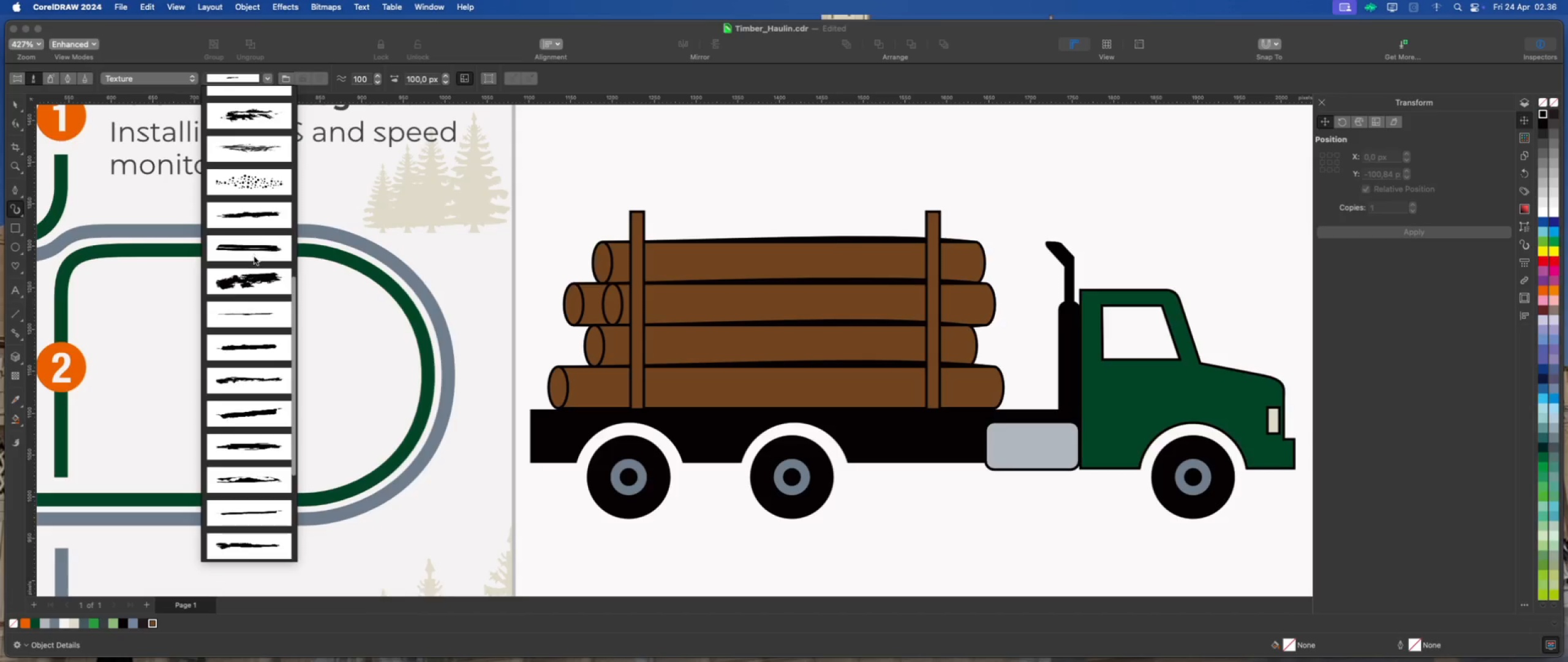 
left_click([258, 249])
 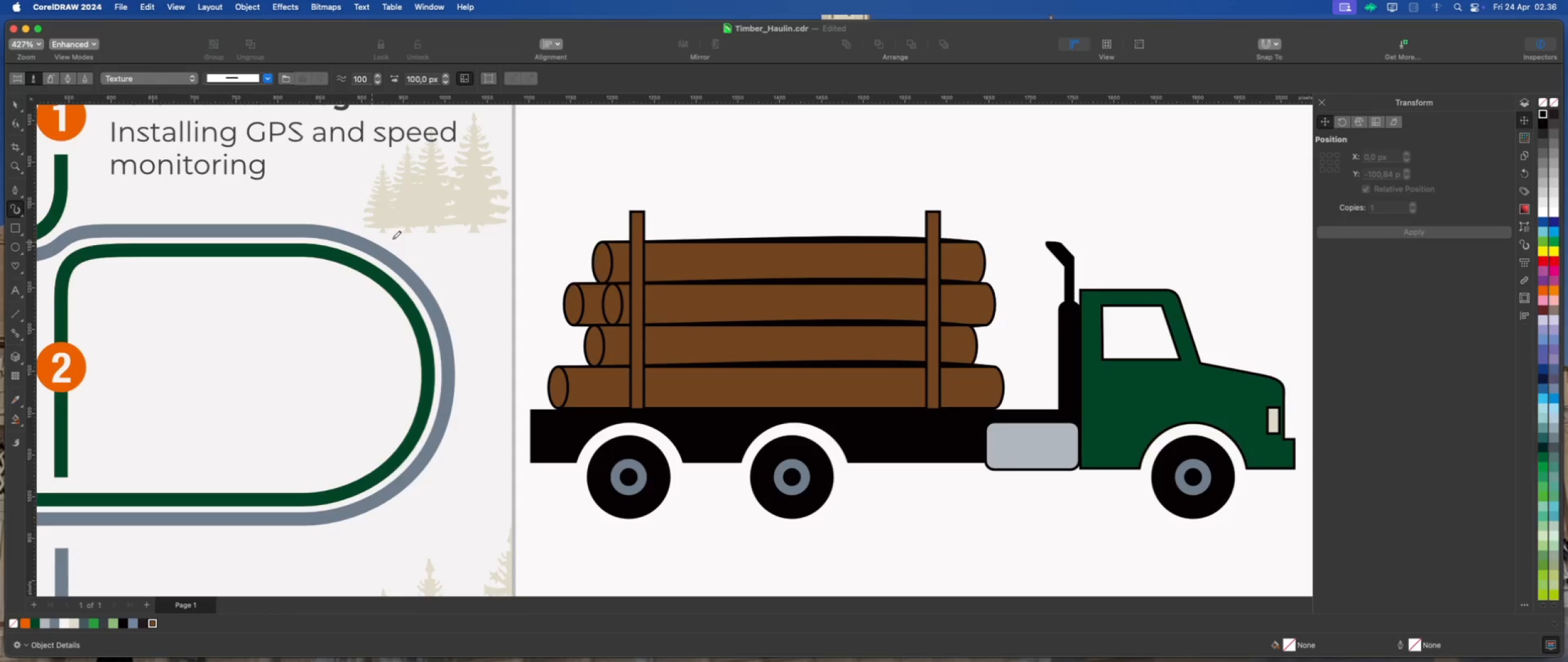 
left_click_drag(start_coordinate=[660, 167], to_coordinate=[883, 172])
 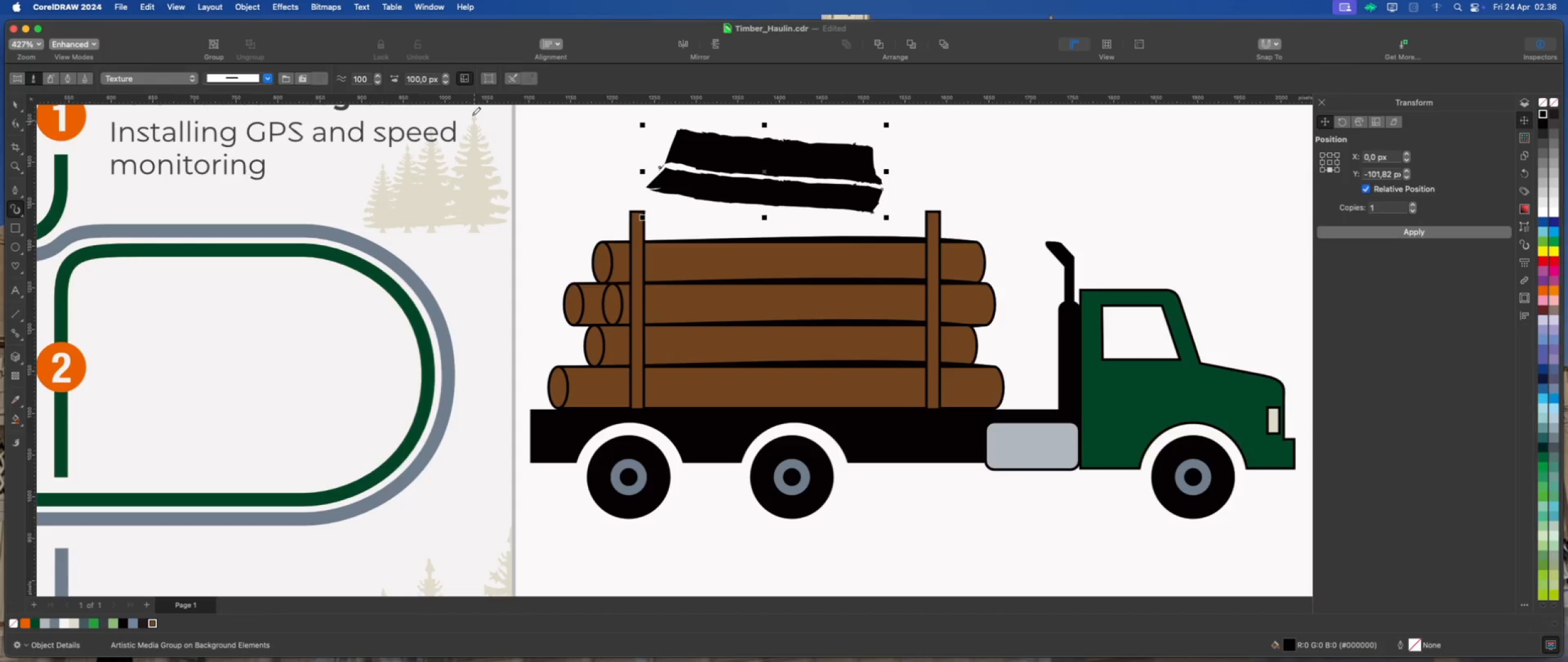 
left_click([446, 82])
 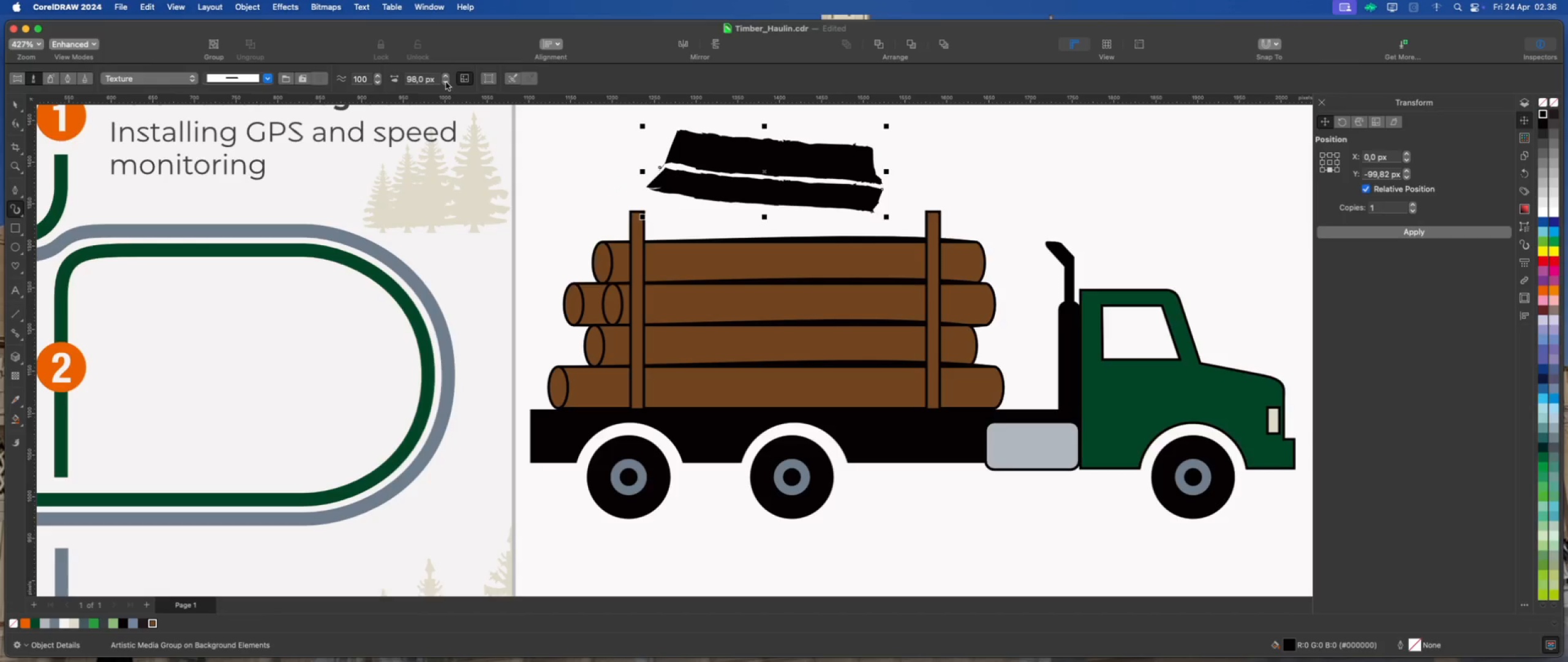 
left_click([441, 78])
 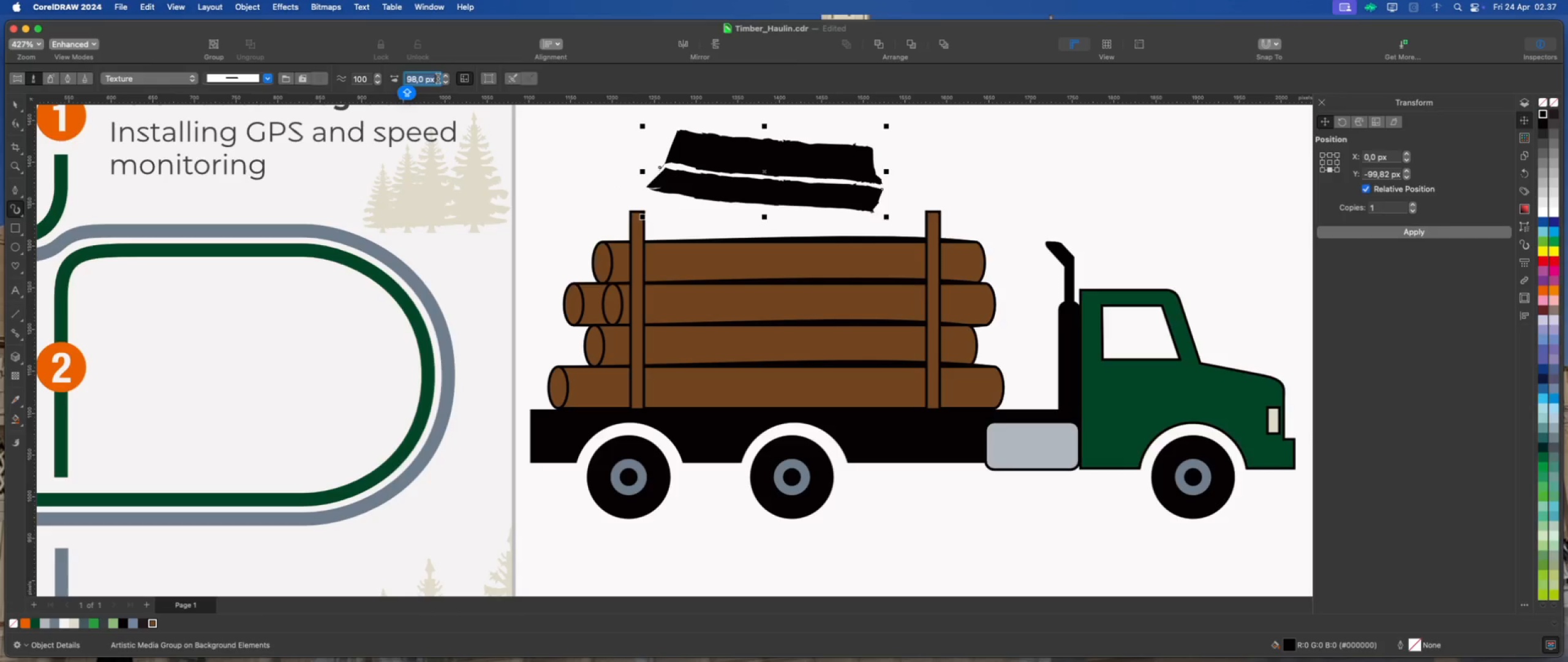 
key(Numpad5)
 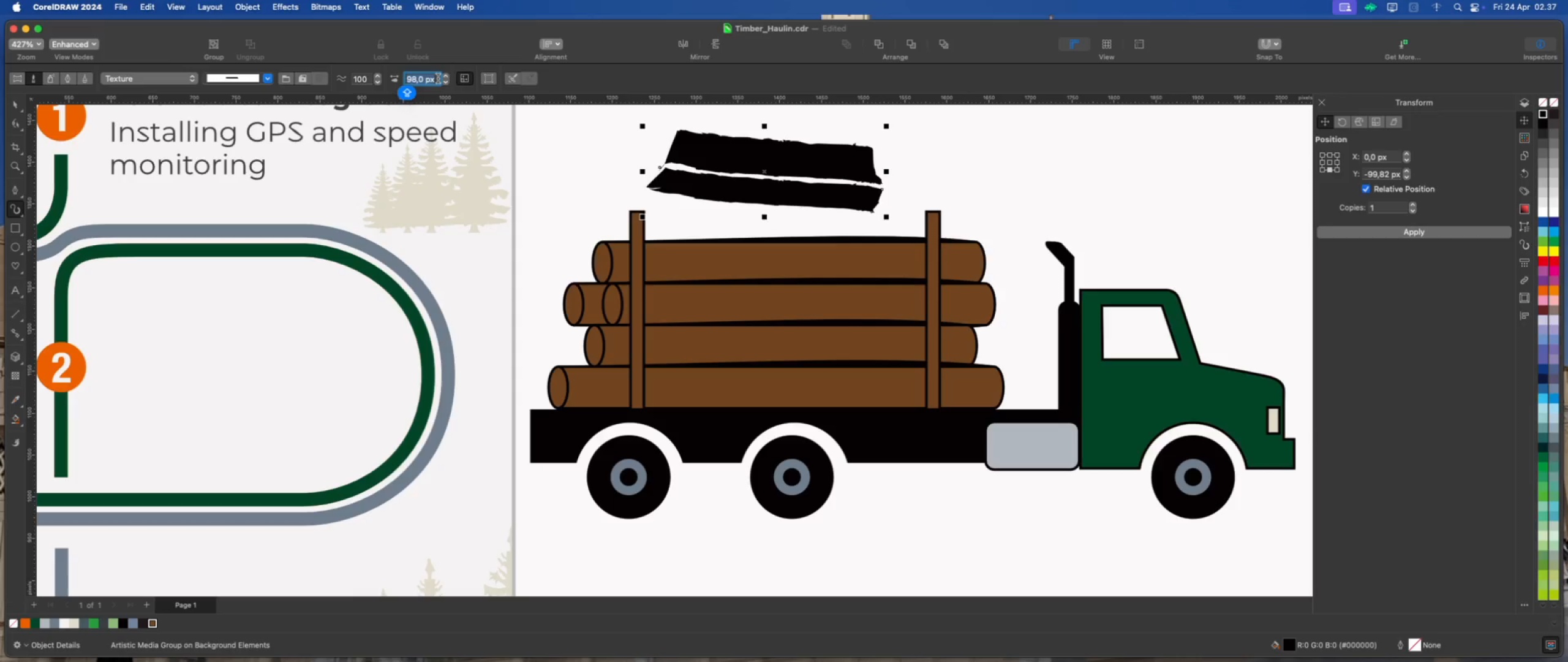 
key(Numpad0)
 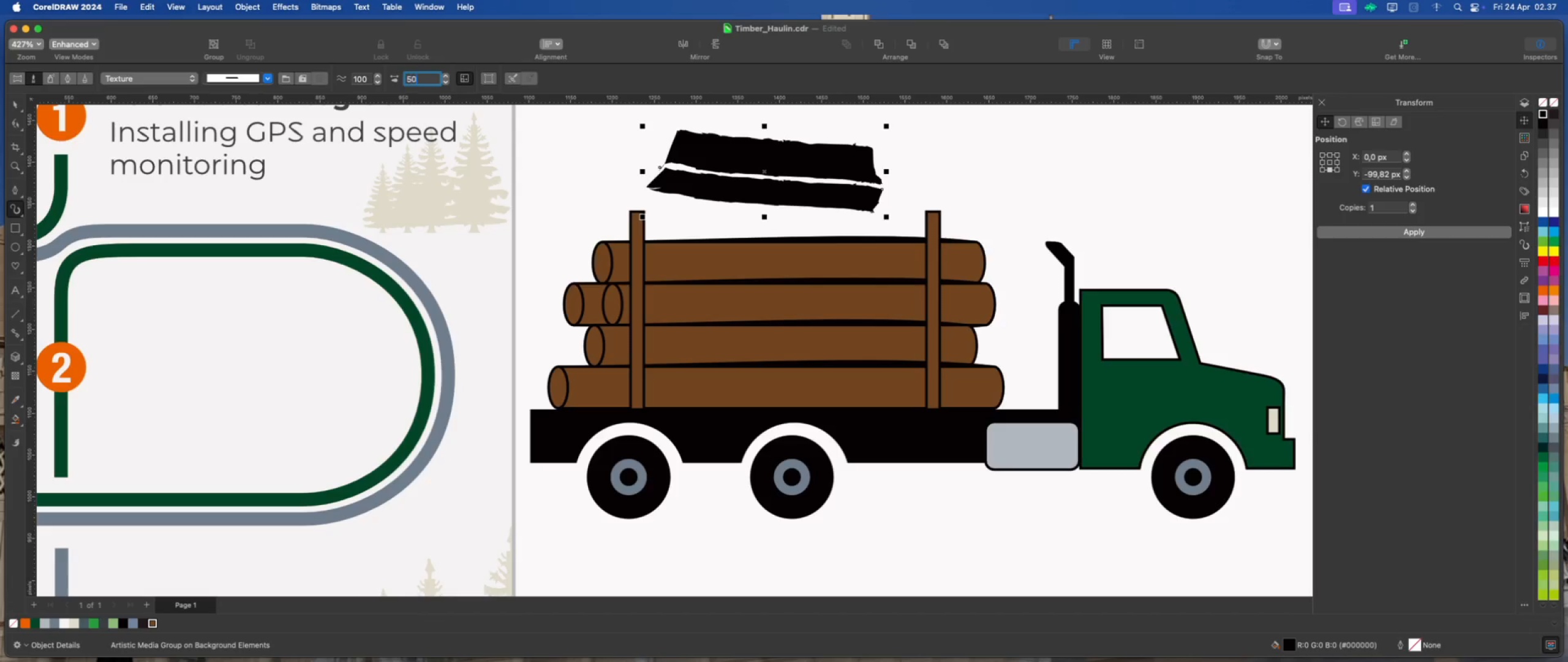 
key(Enter)
 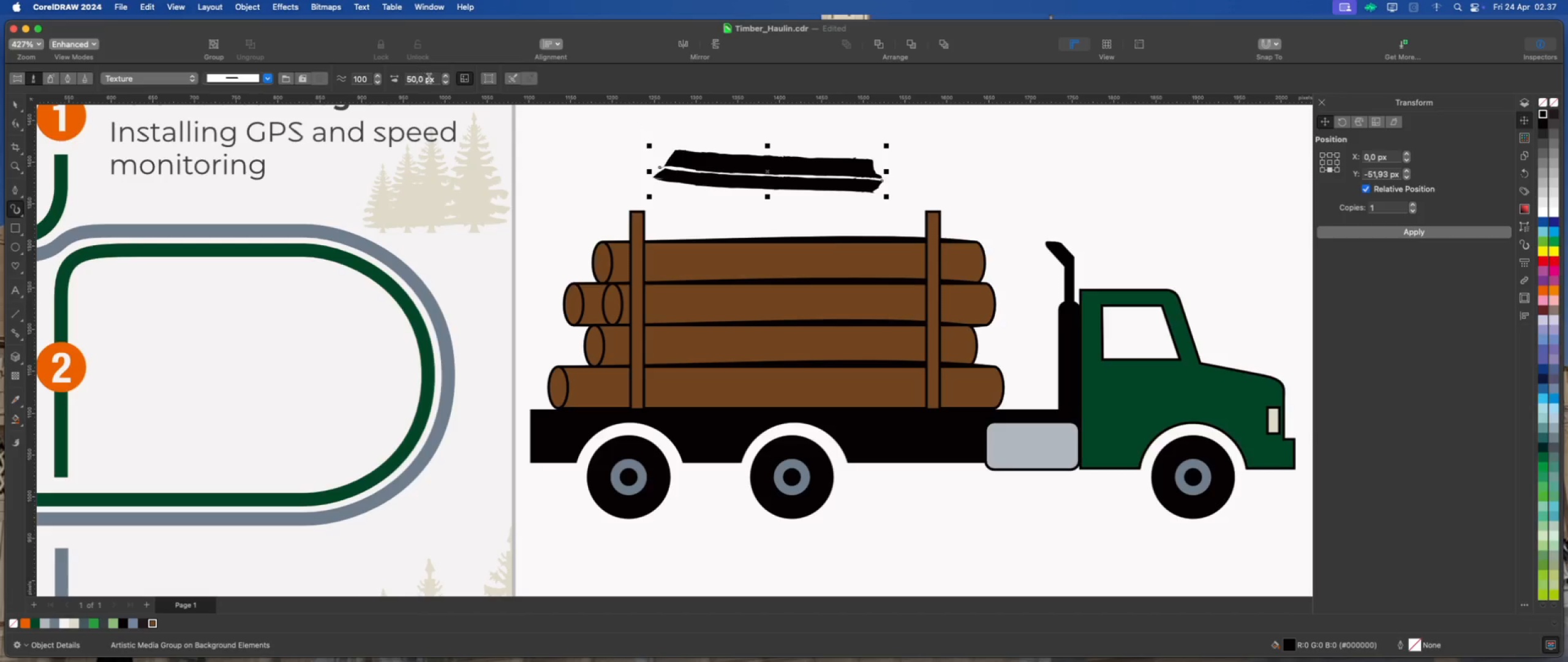 
left_click_drag(start_coordinate=[437, 80], to_coordinate=[400, 80])
 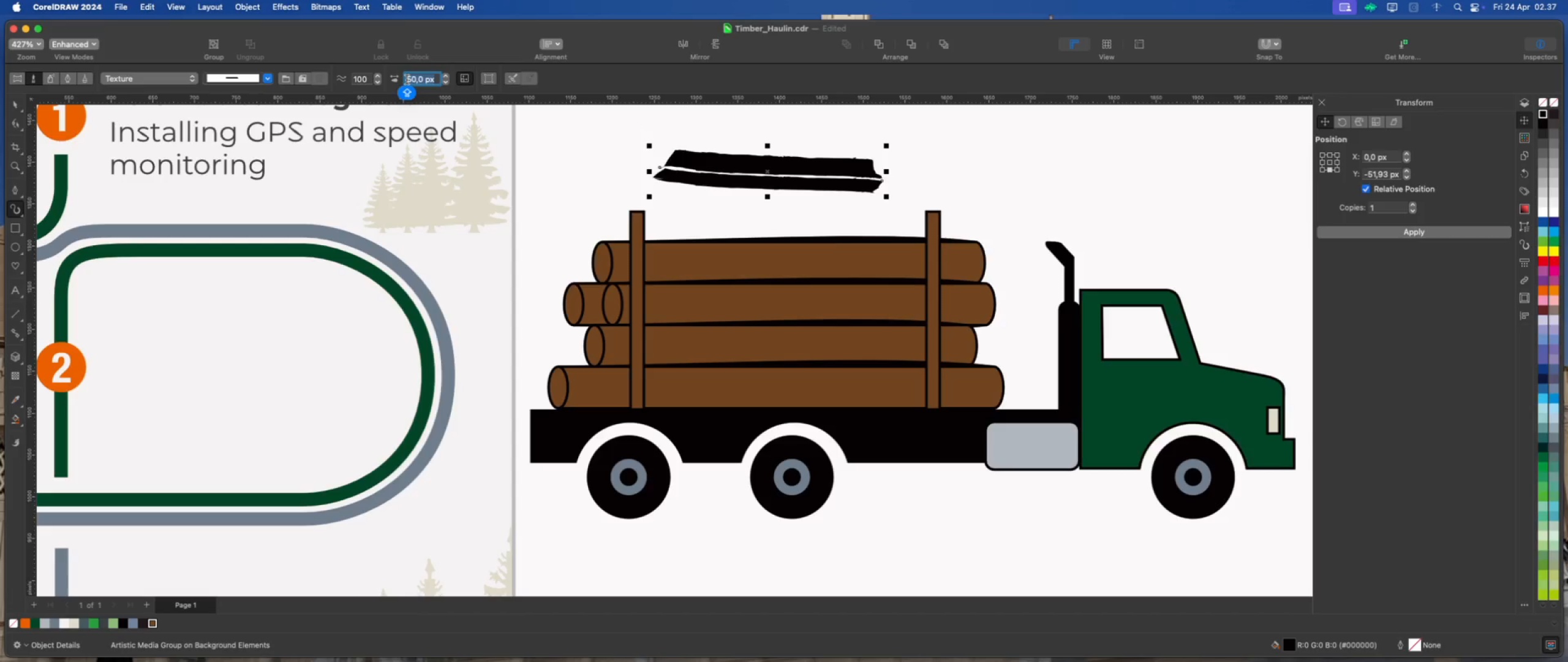 
key(Numpad3)
 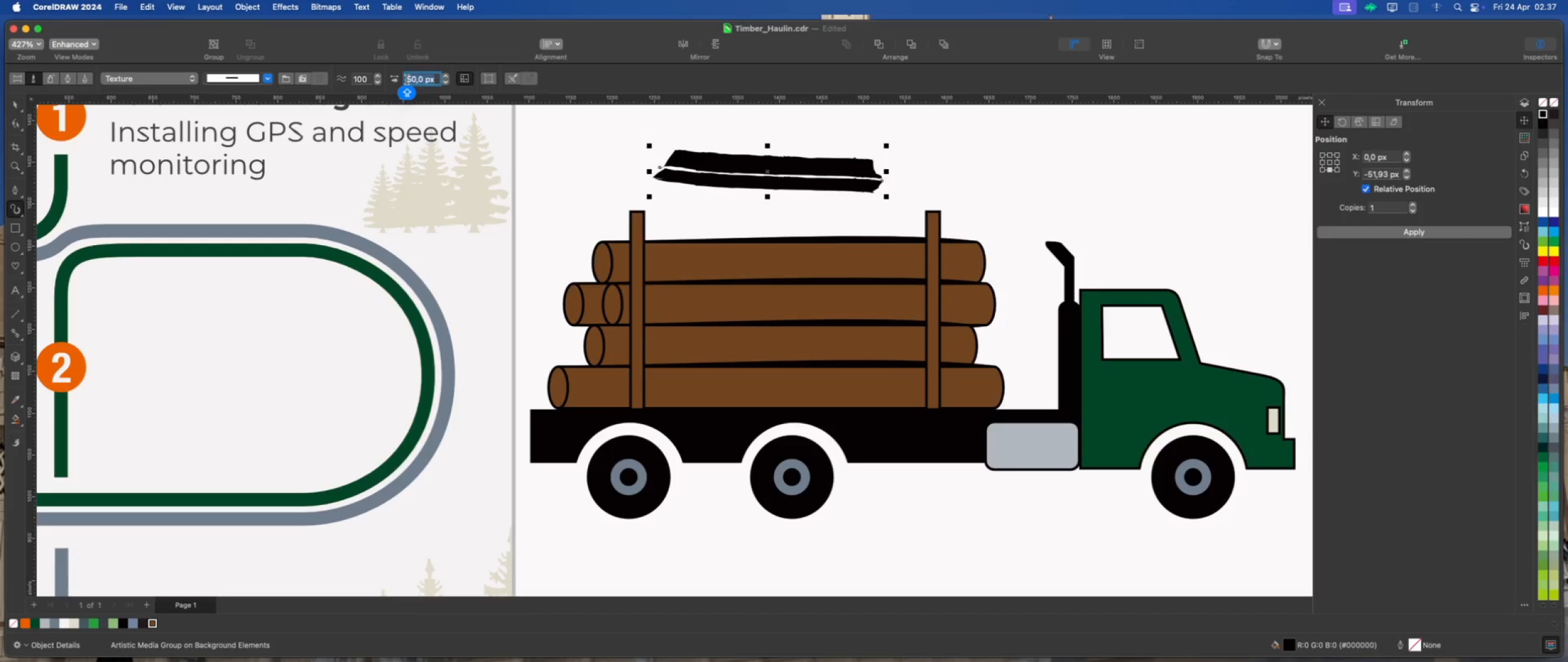 
key(Numpad0)
 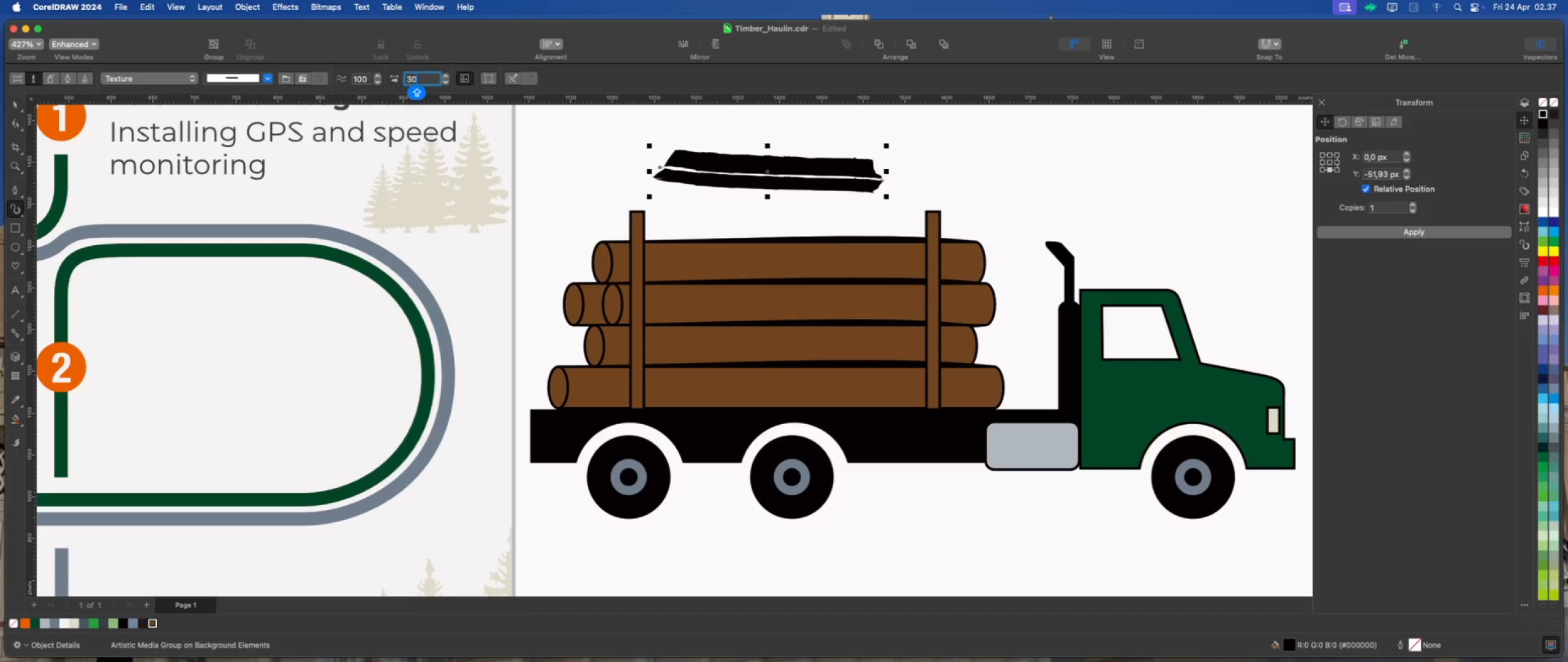 
key(Enter)
 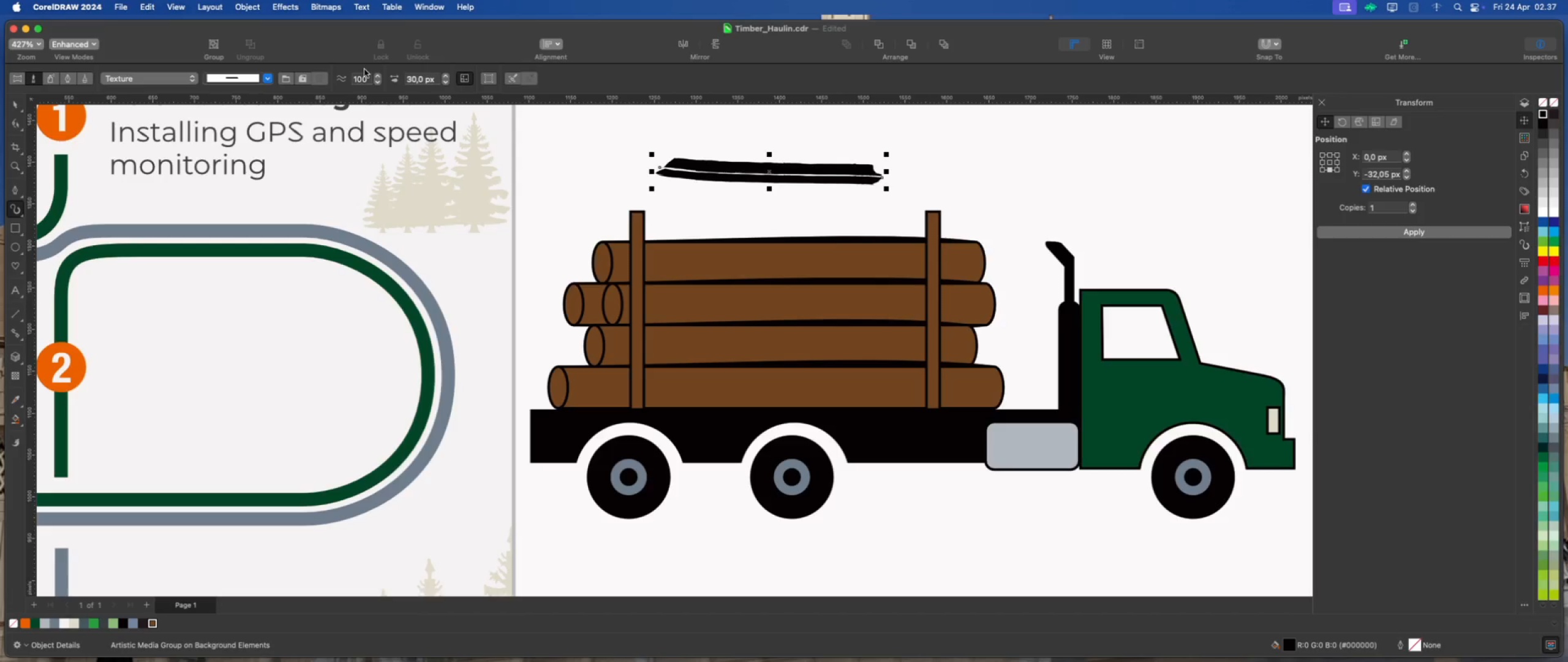 
left_click_drag(start_coordinate=[438, 80], to_coordinate=[398, 83])
 